 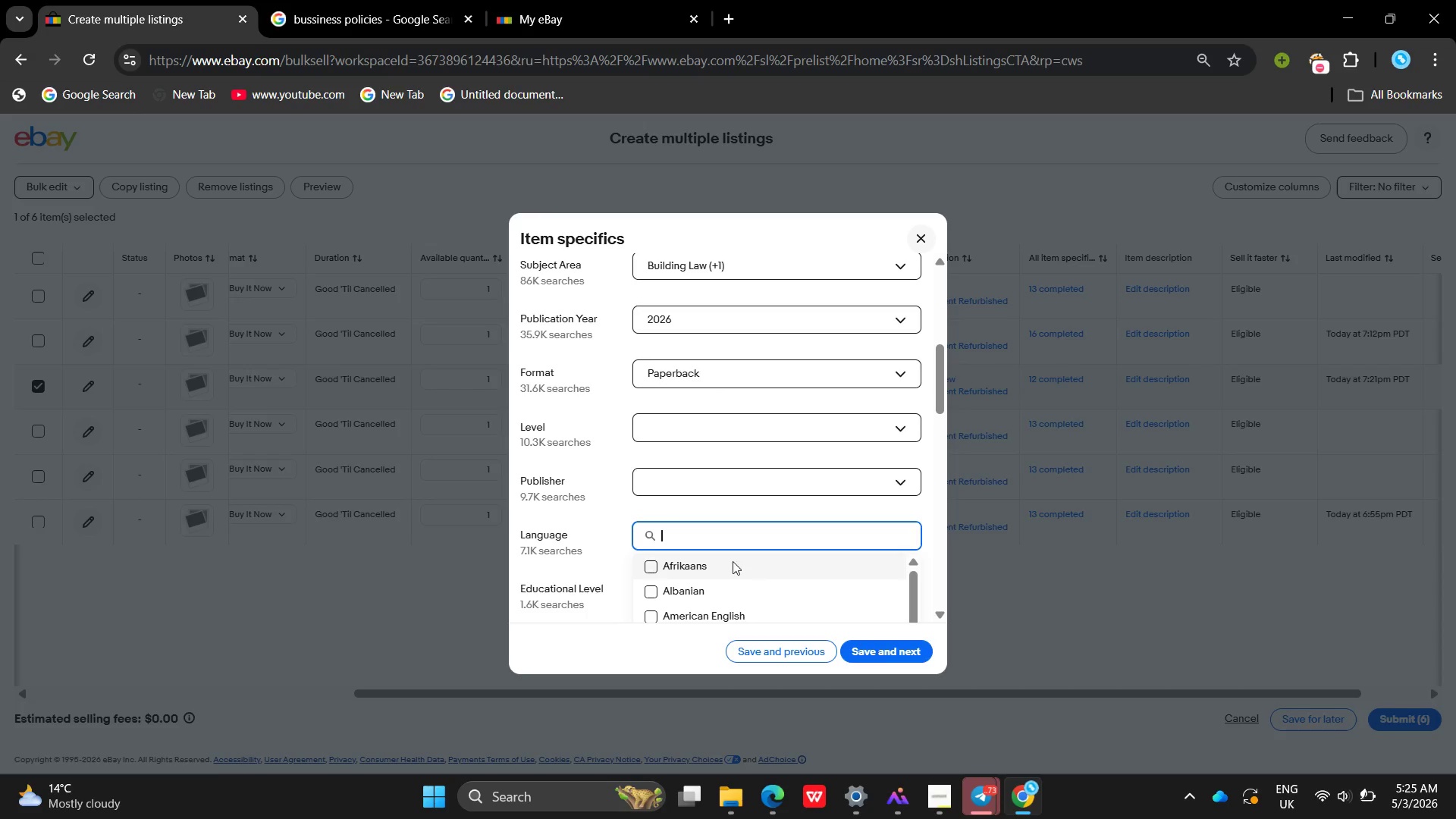 
type(English)
 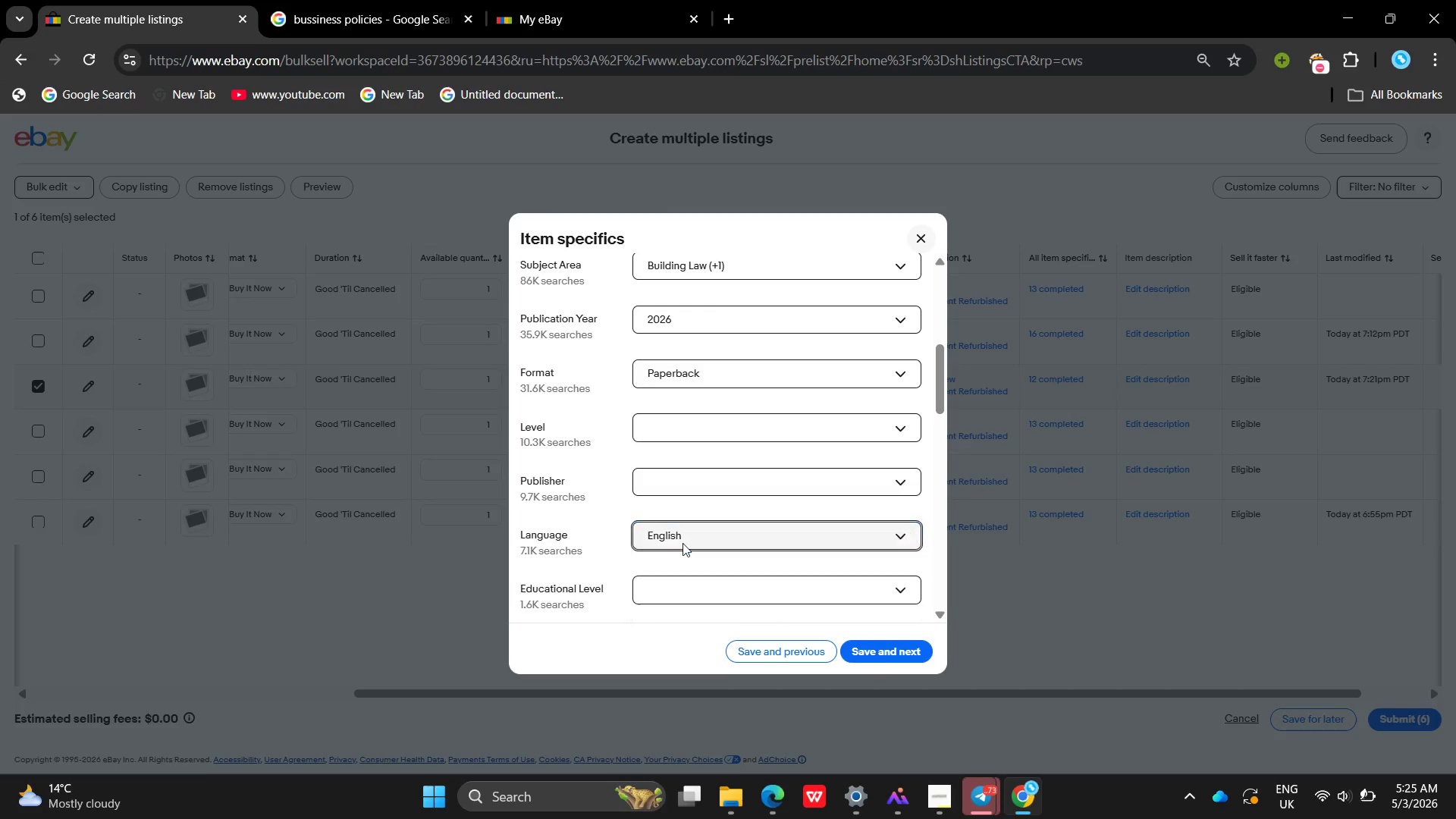 
key(Enter)
 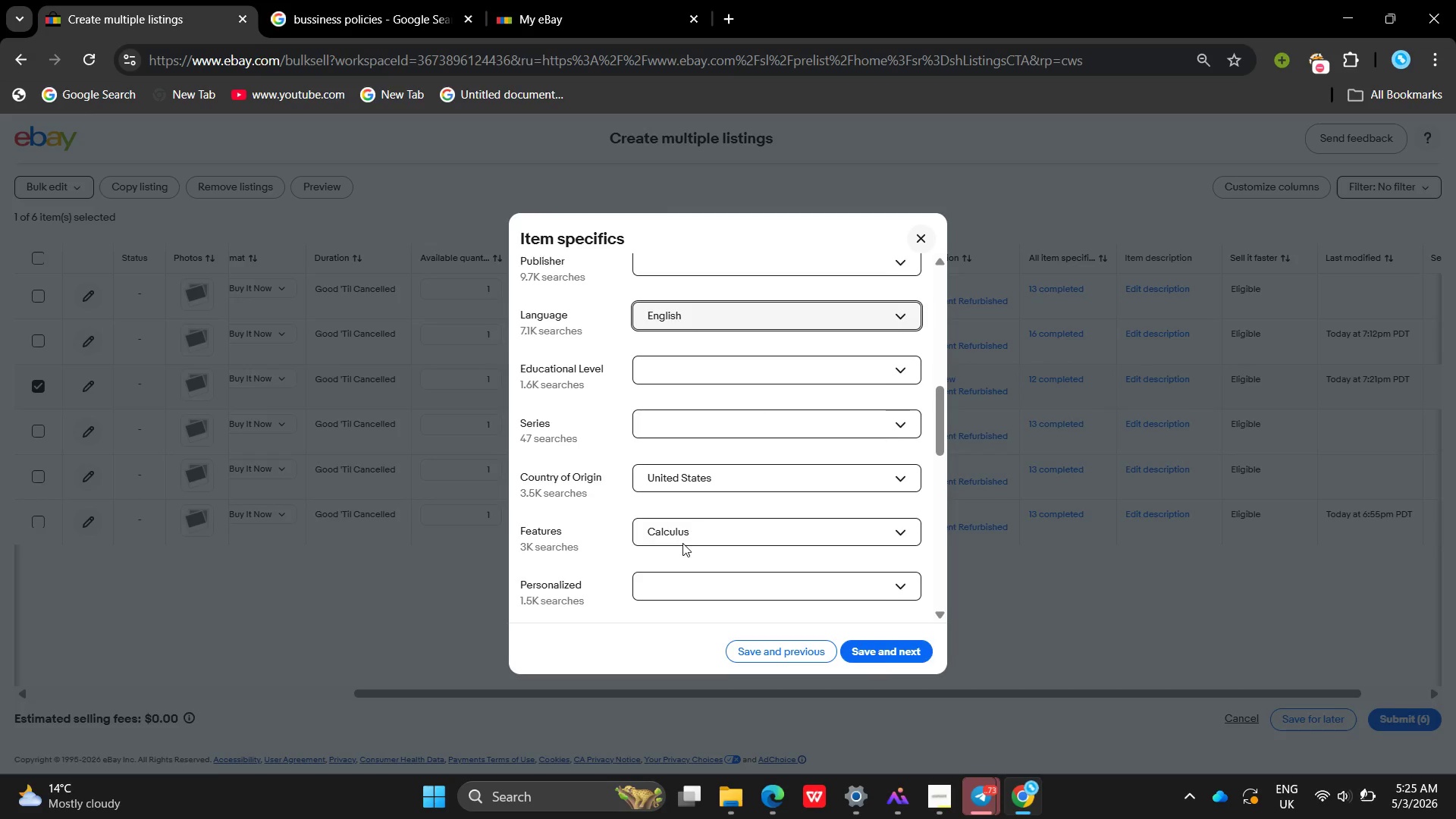 
wait(13.03)
 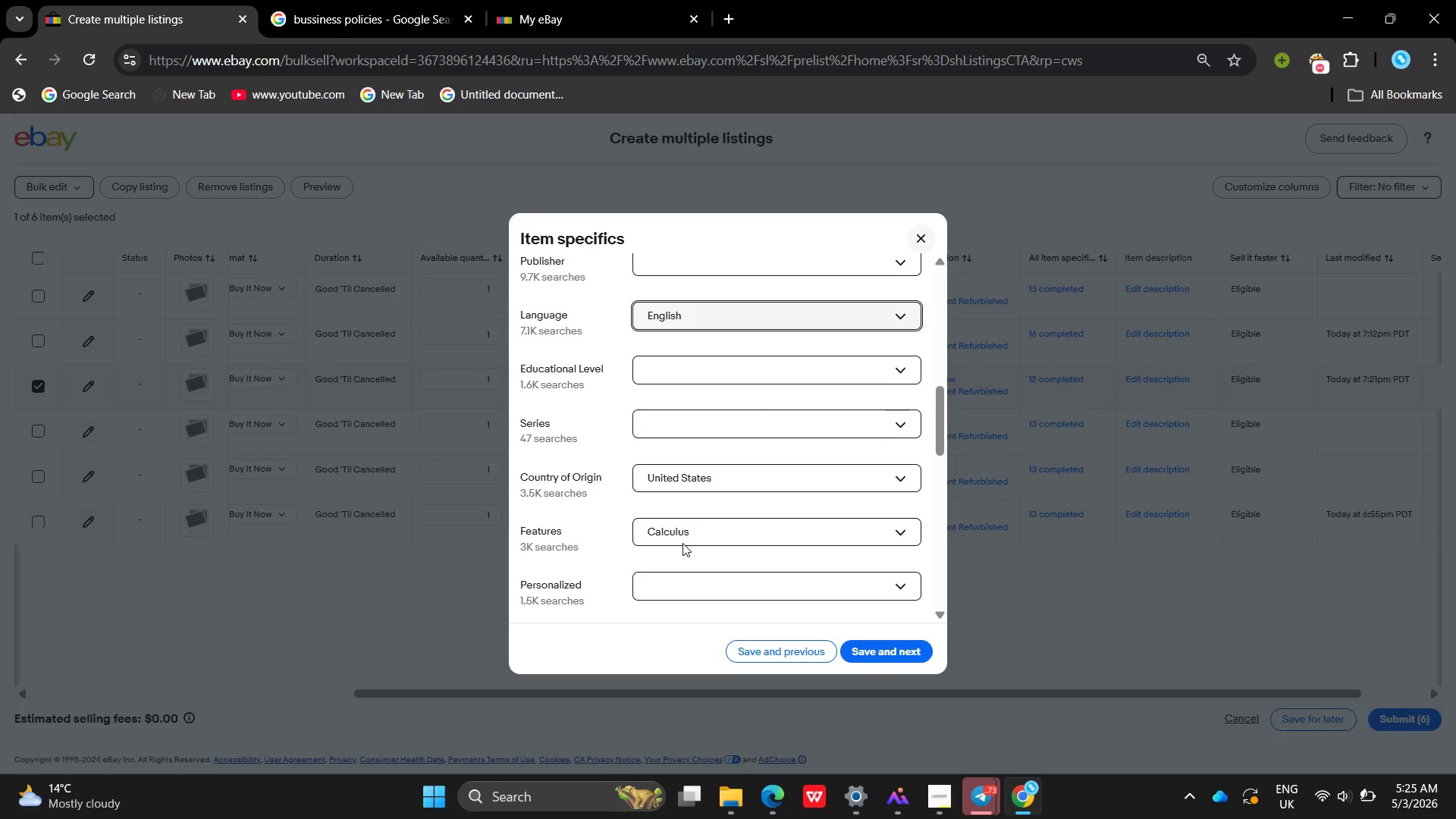 
left_click([716, 401])
 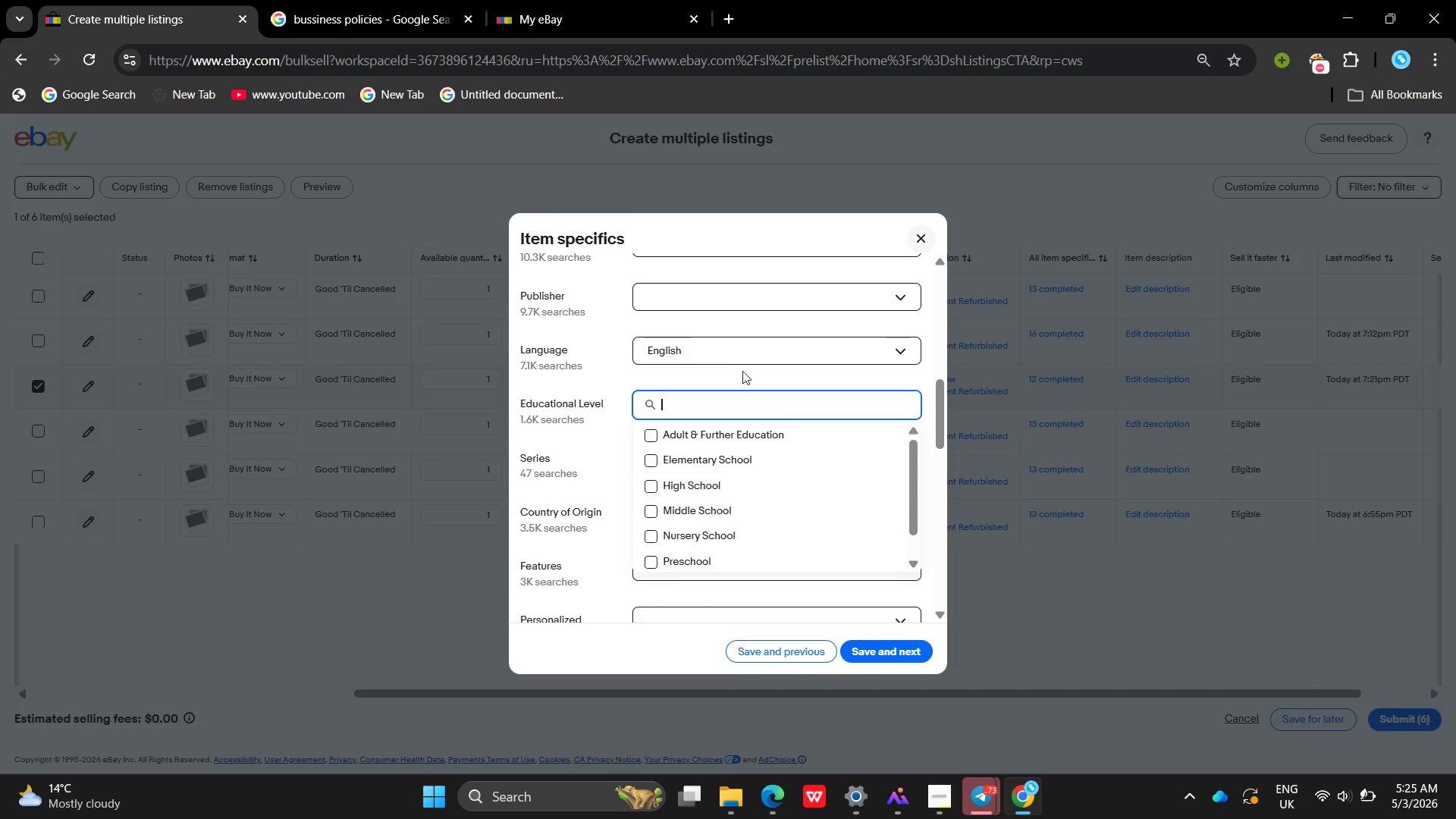 
left_click([788, 338])
 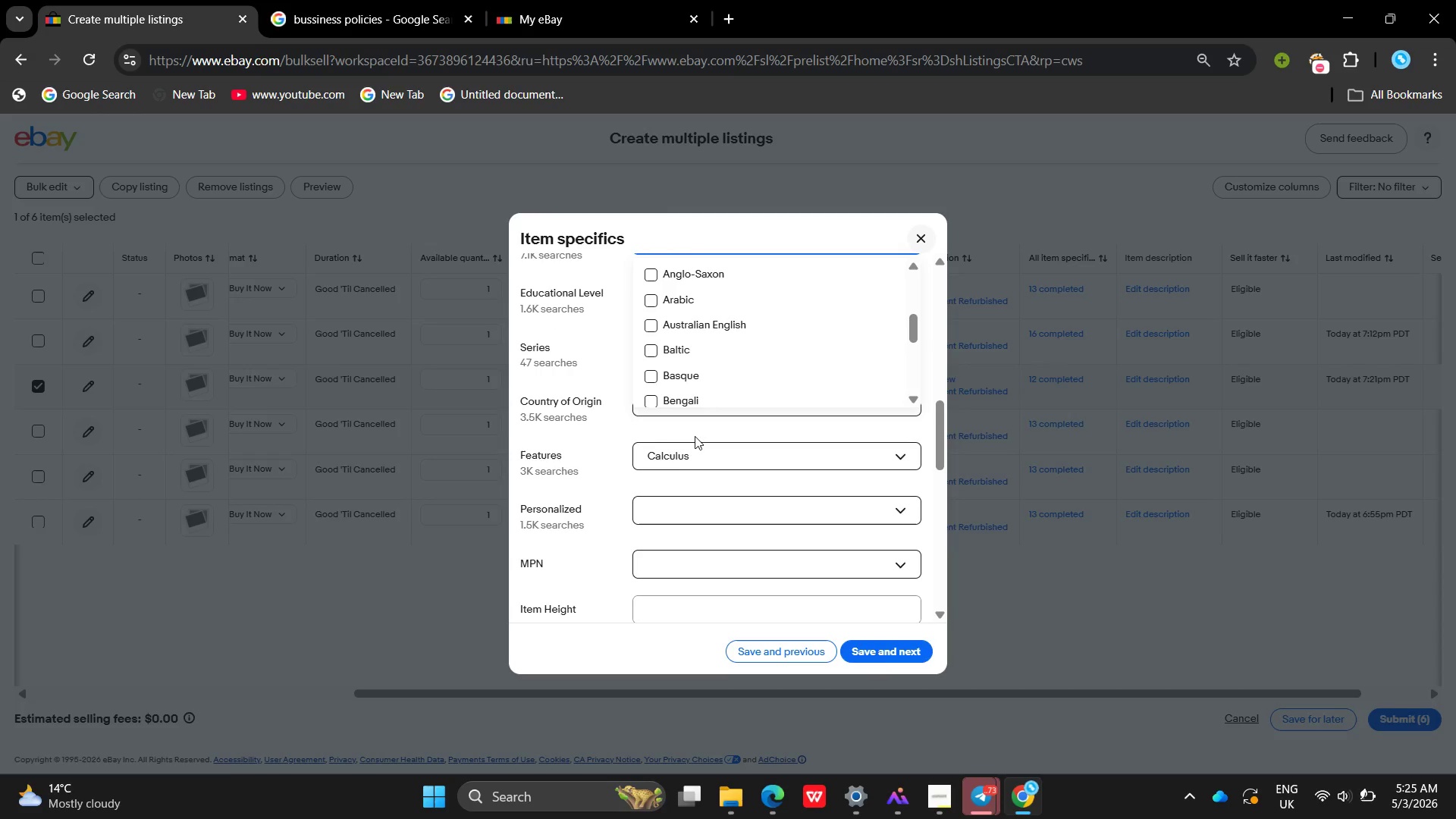 
left_click([601, 491])
 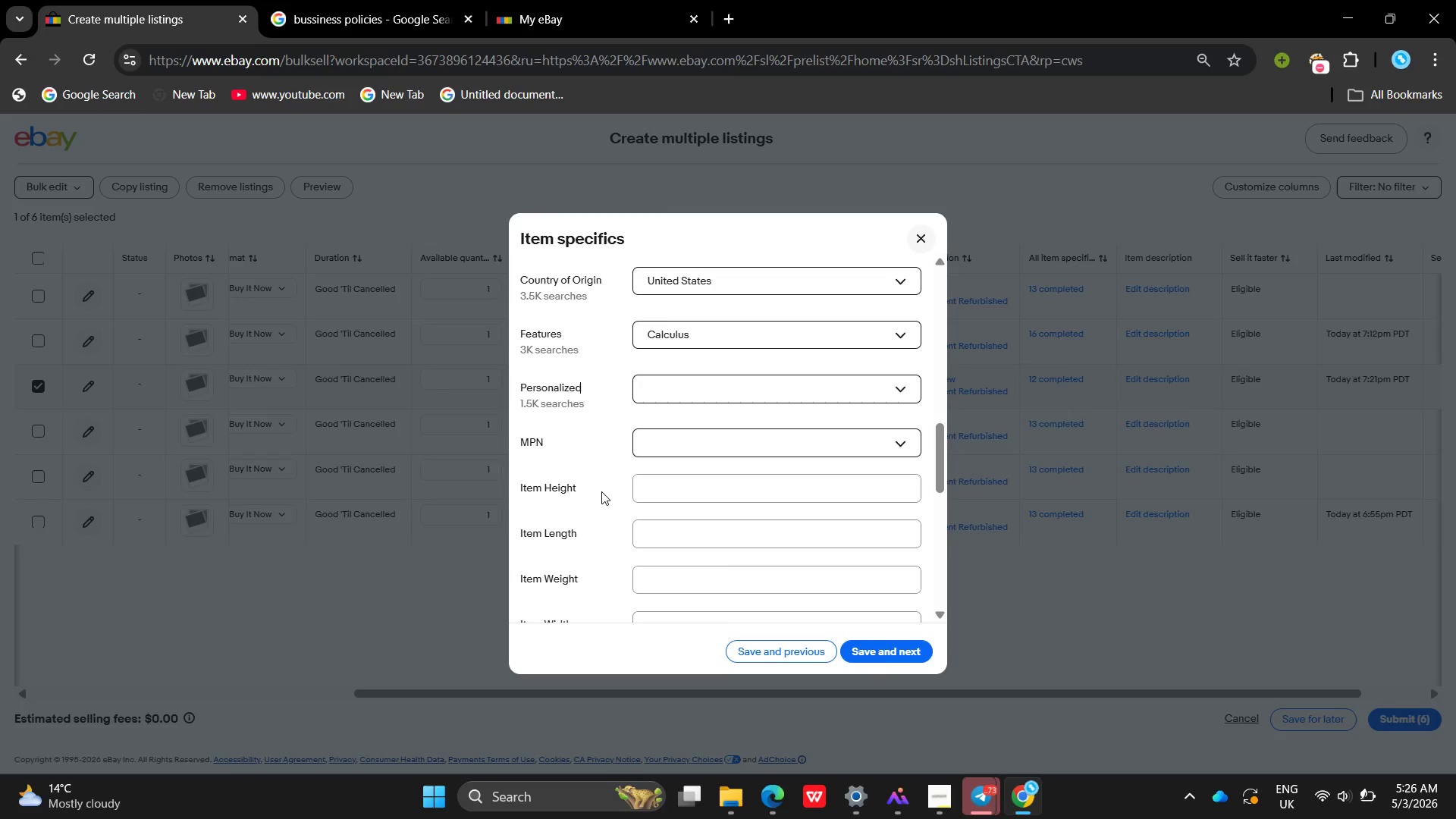 
wait(60.24)
 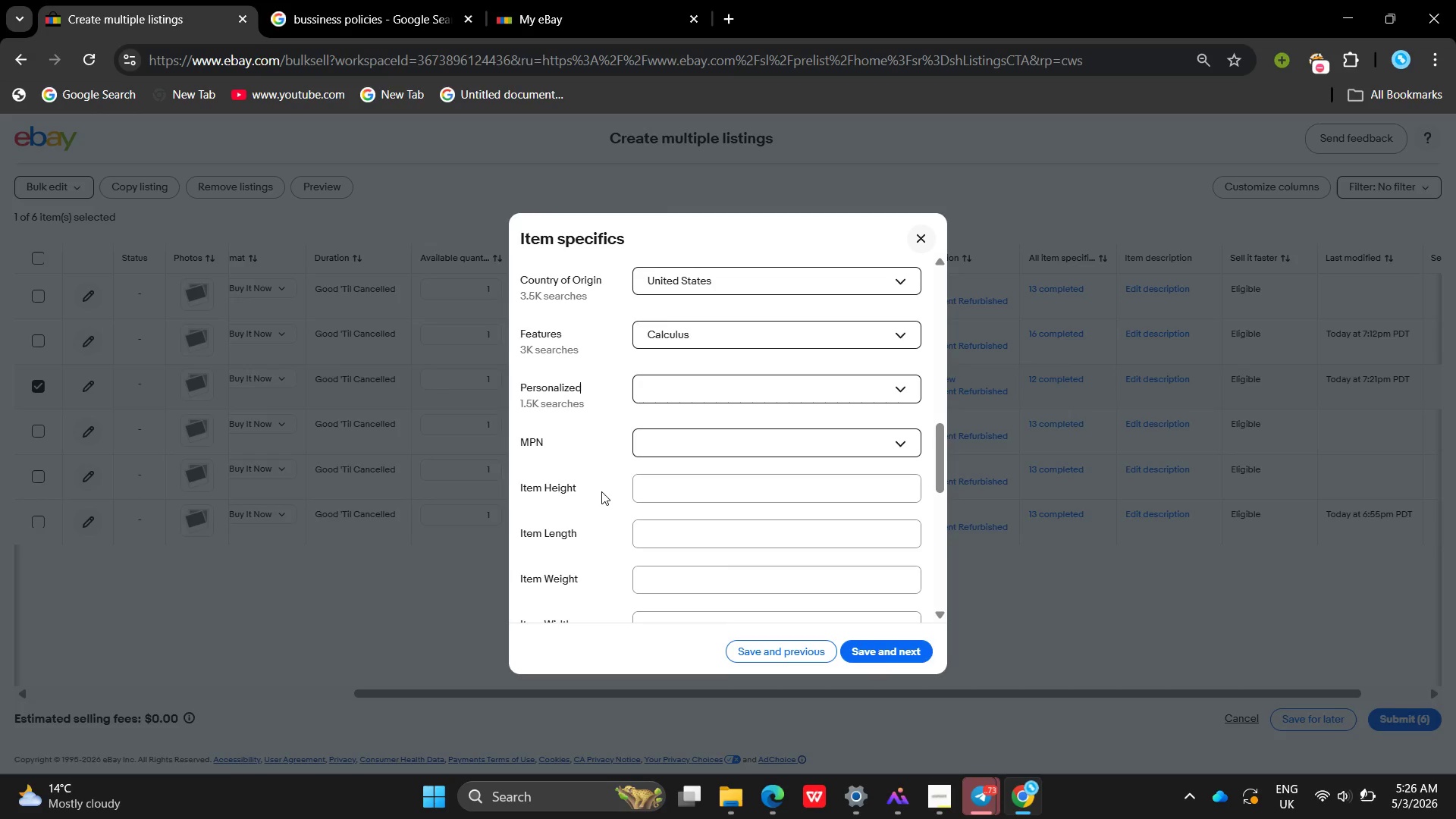 
mouse_move([843, 542])
 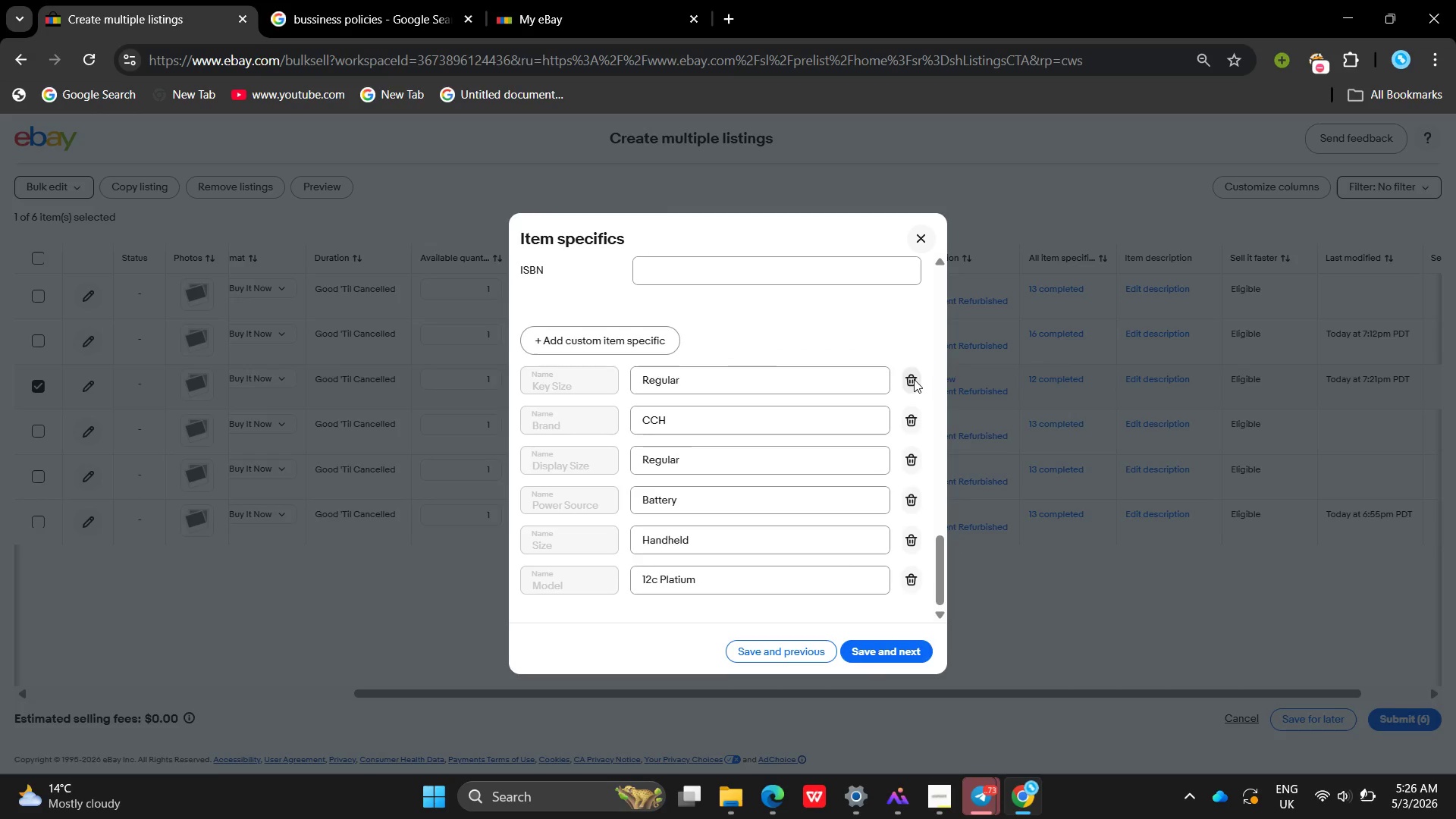 
left_click([914, 379])
 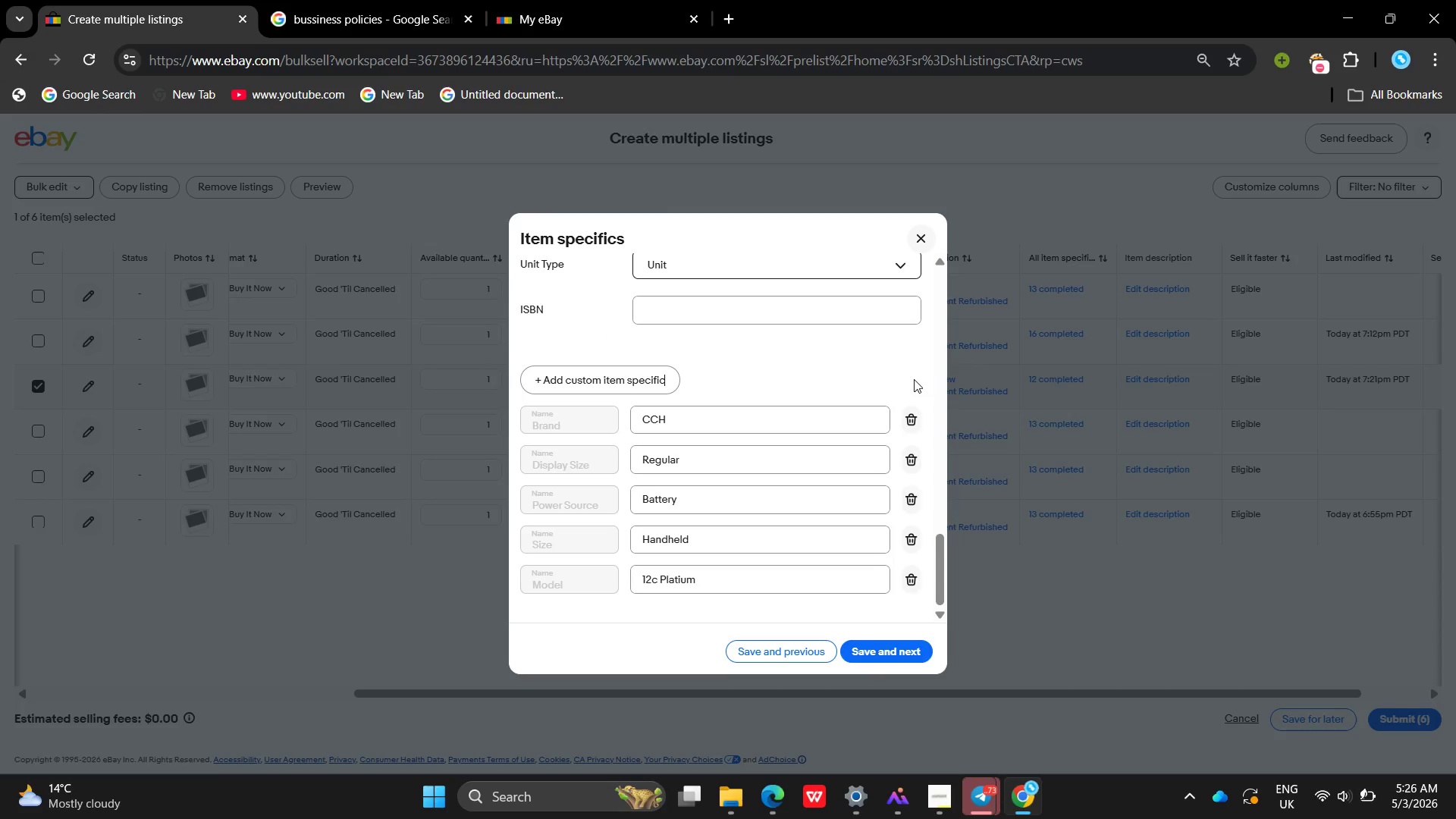 
left_click([914, 379])
 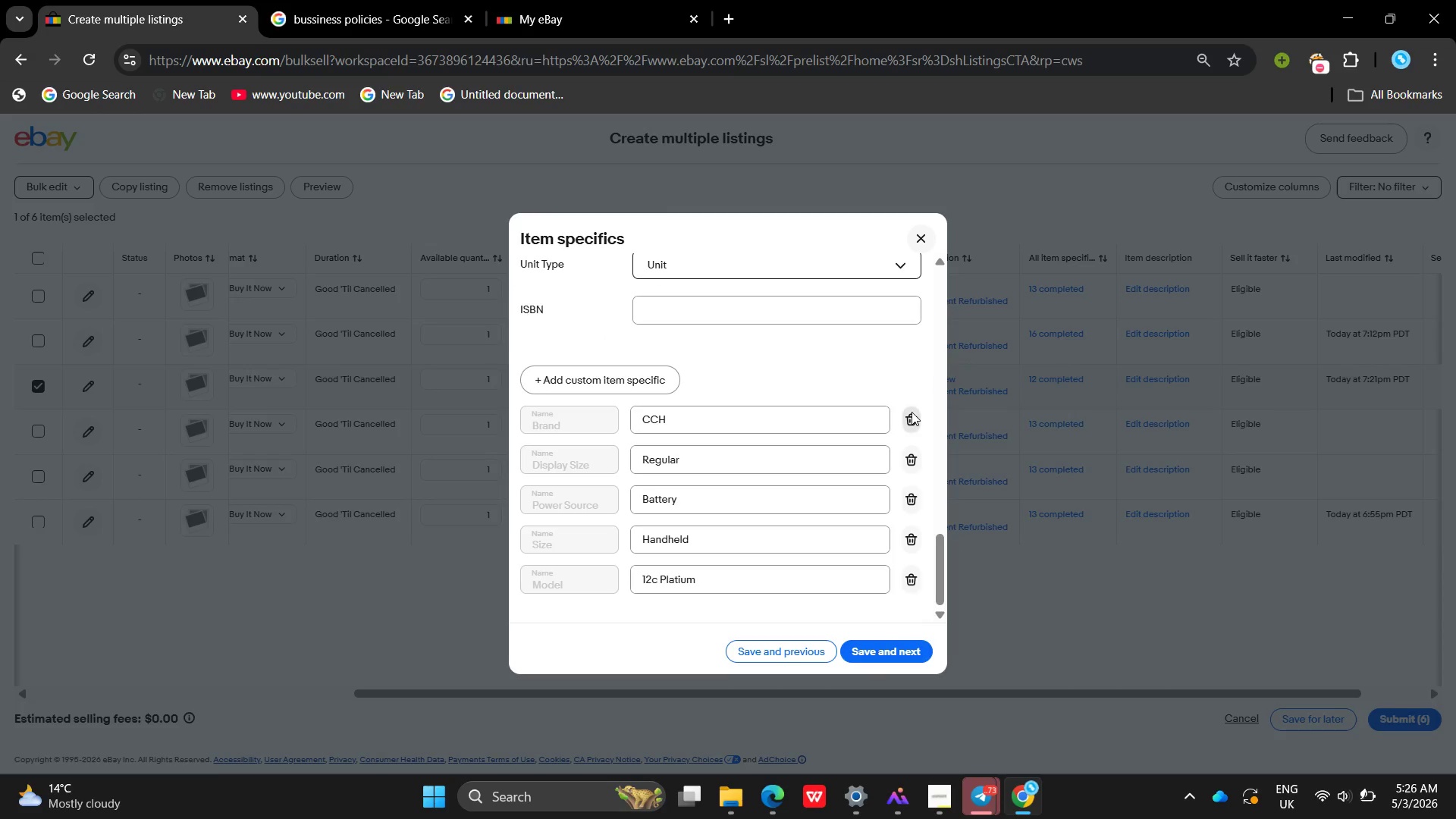 
left_click([912, 412])
 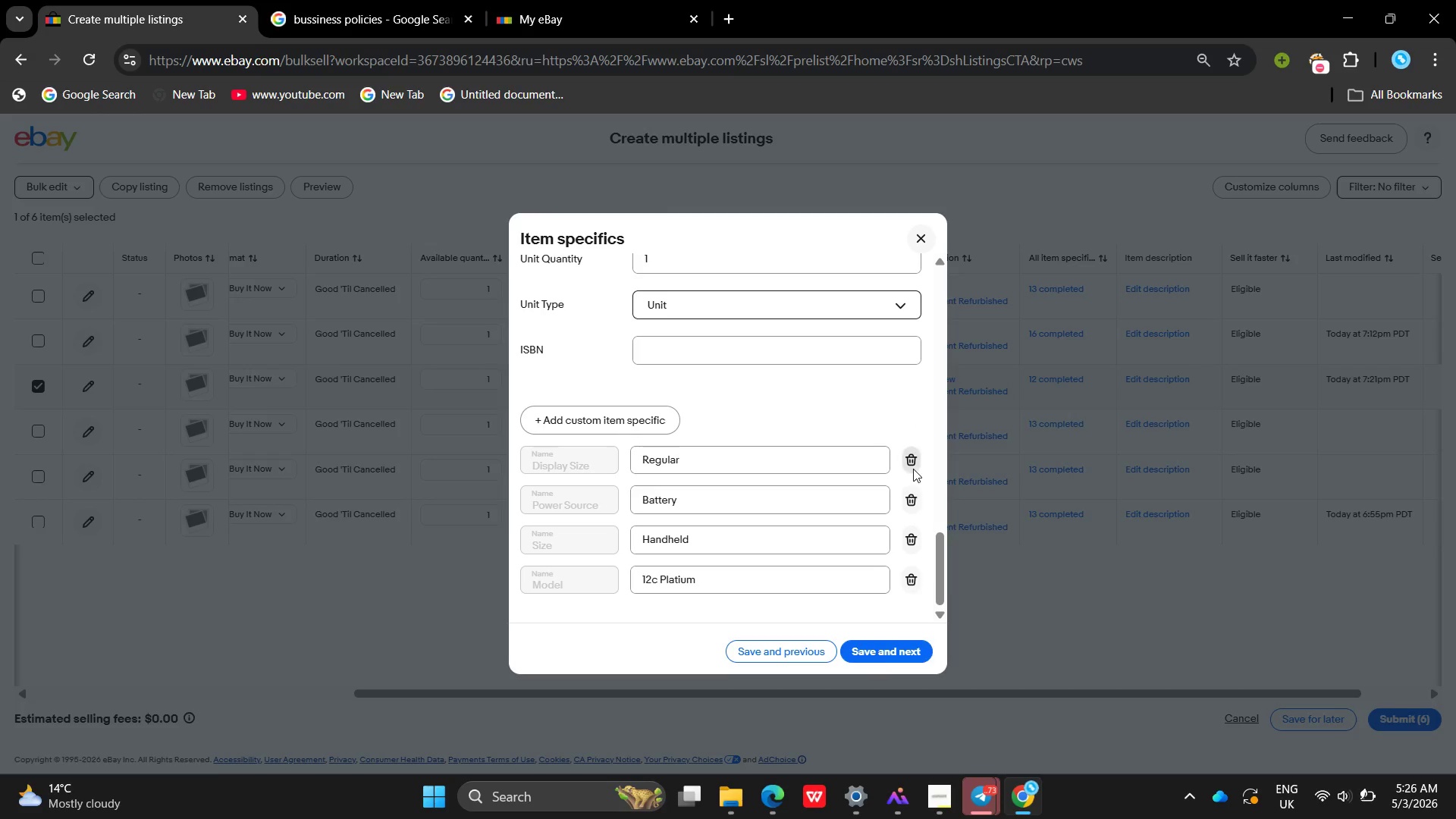 
left_click([913, 469])
 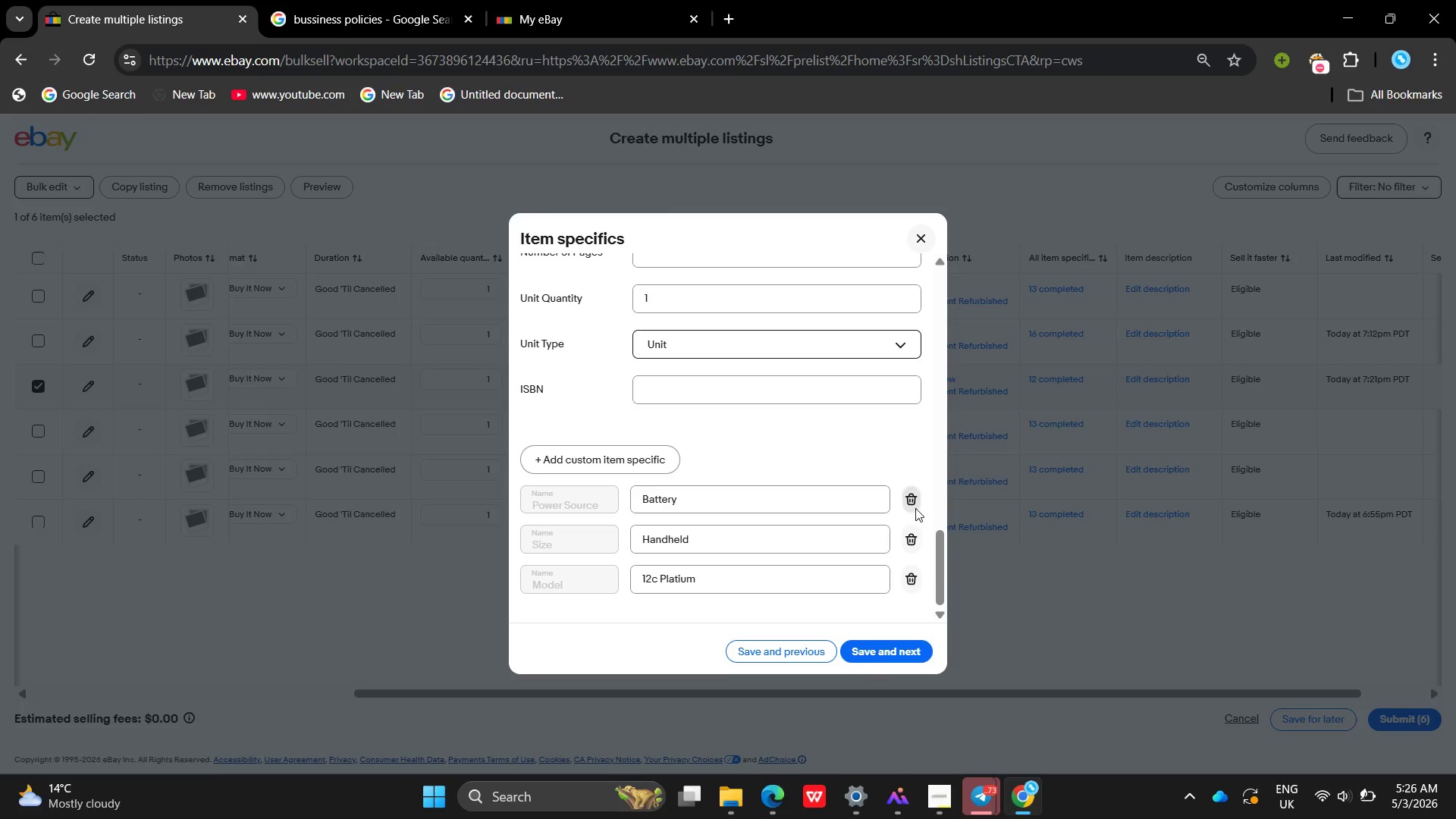 
left_click([915, 508])
 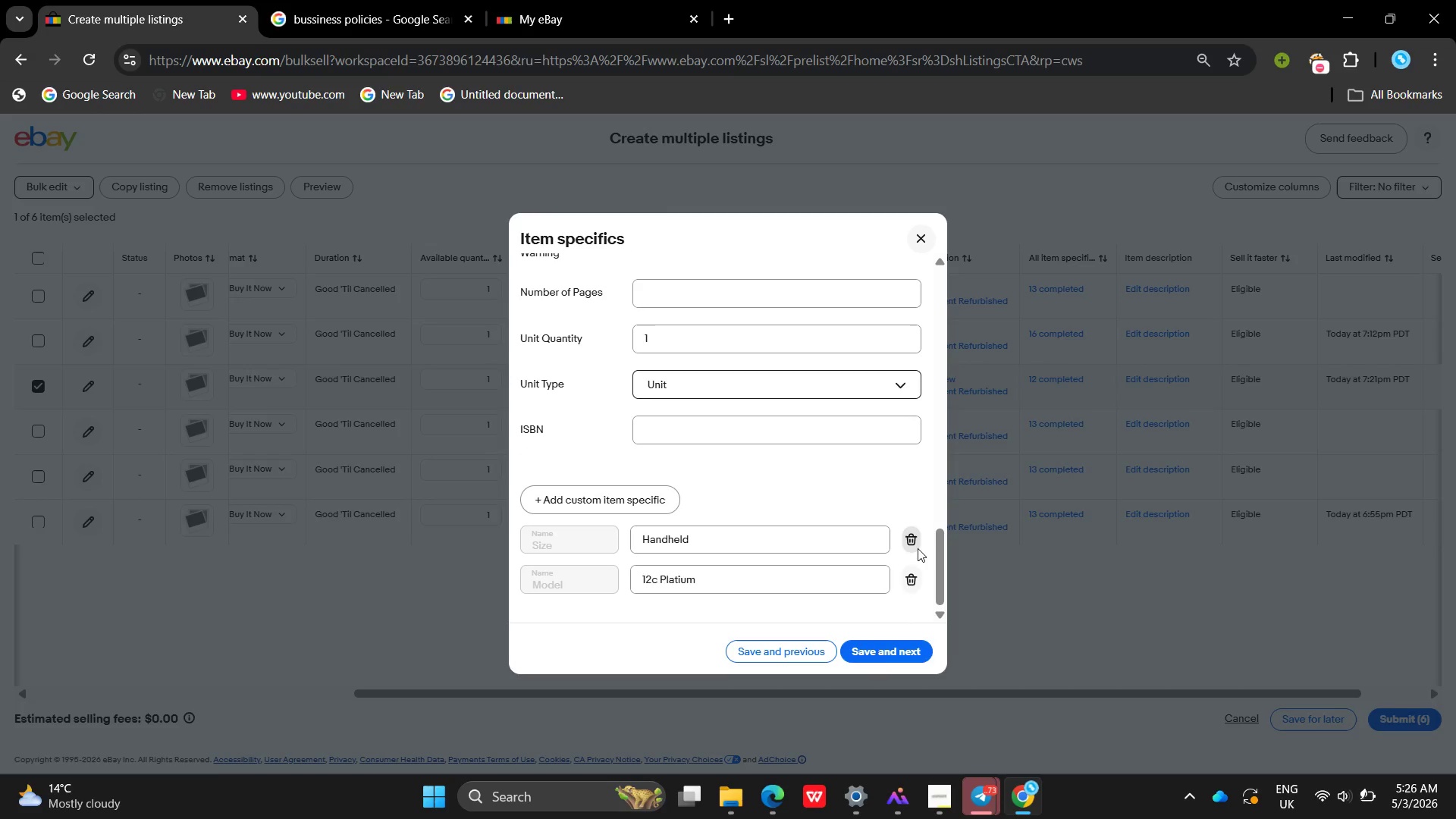 
left_click([918, 548])
 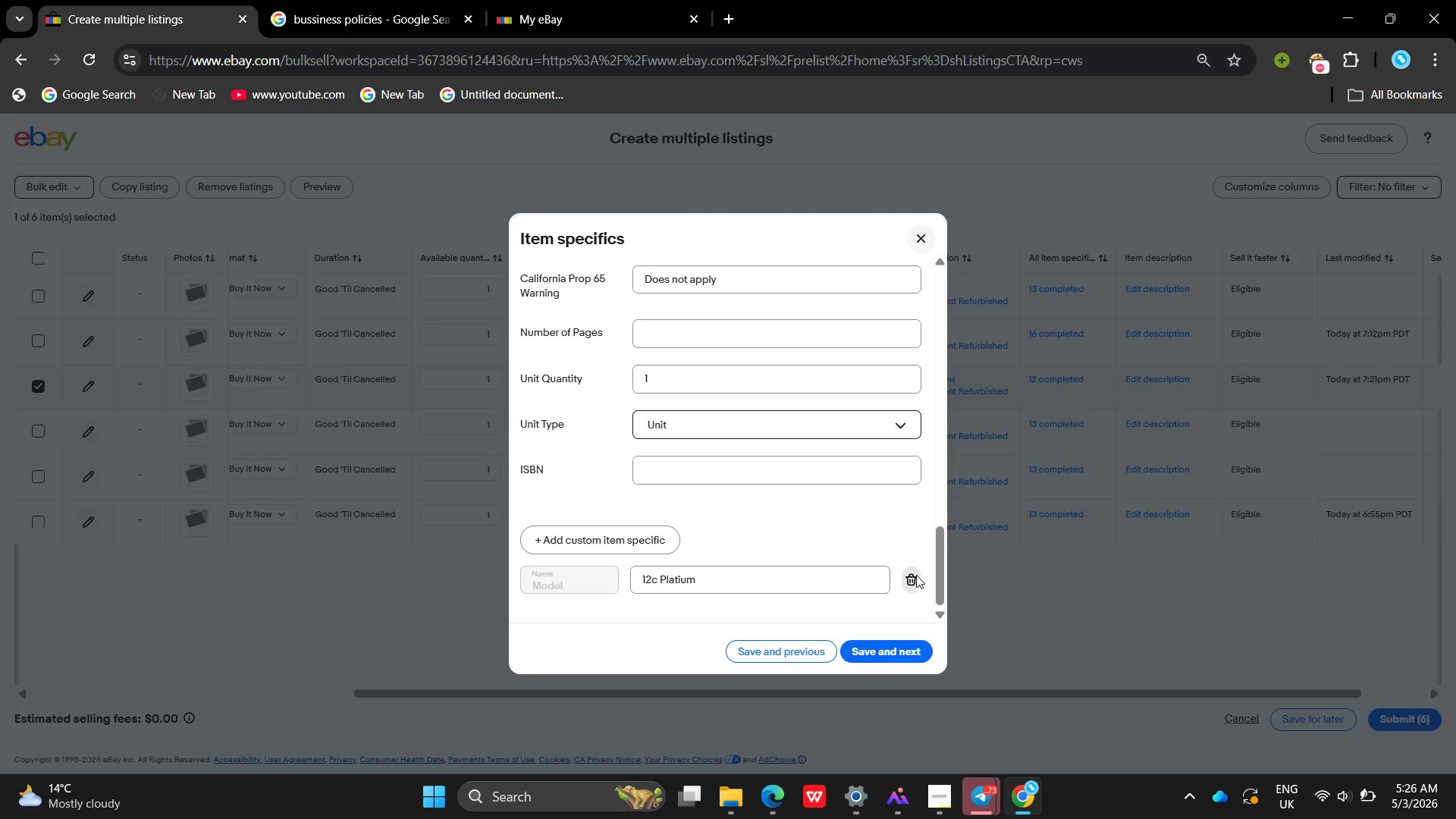 
left_click([916, 575])
 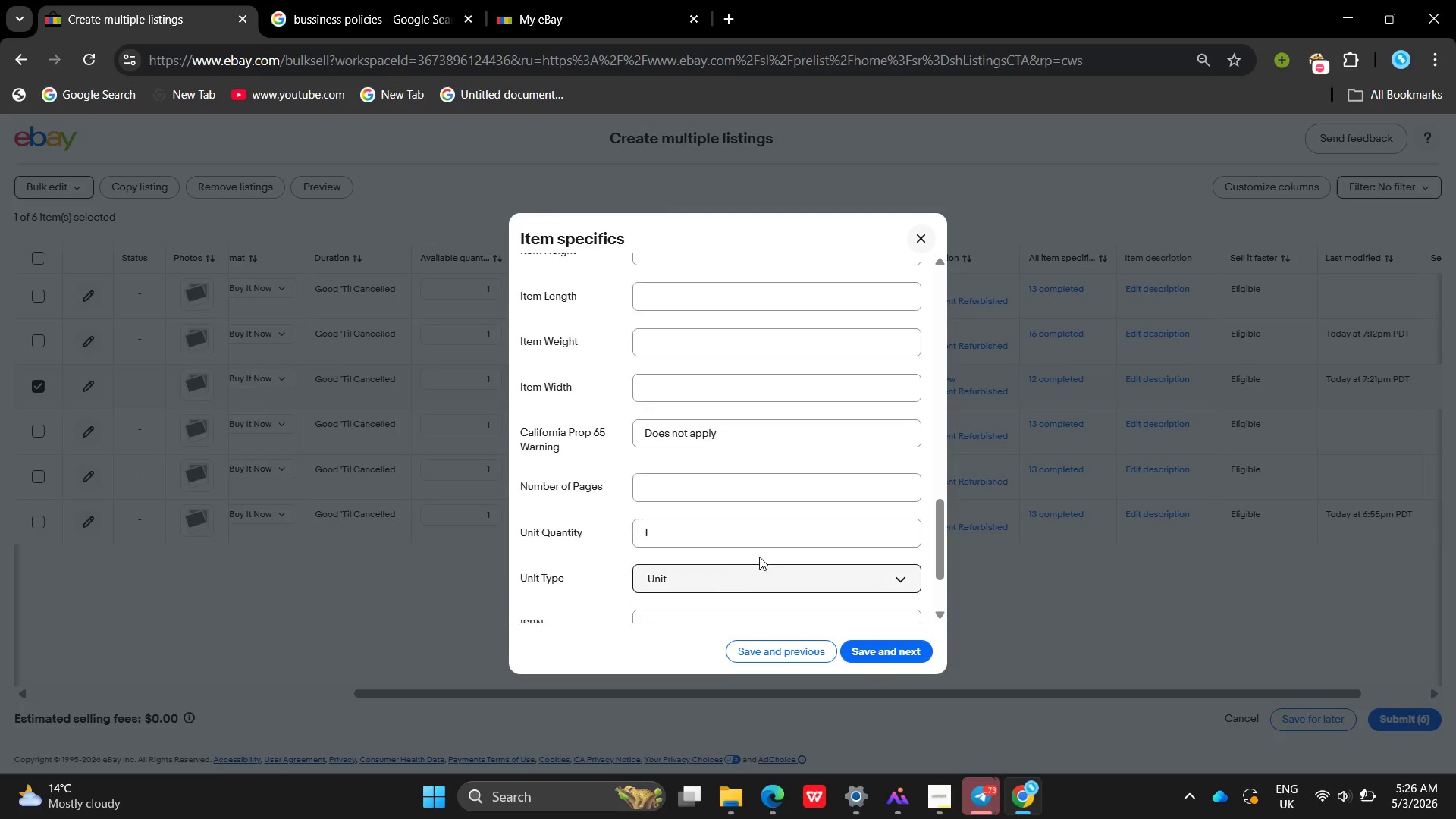 
wait(9.41)
 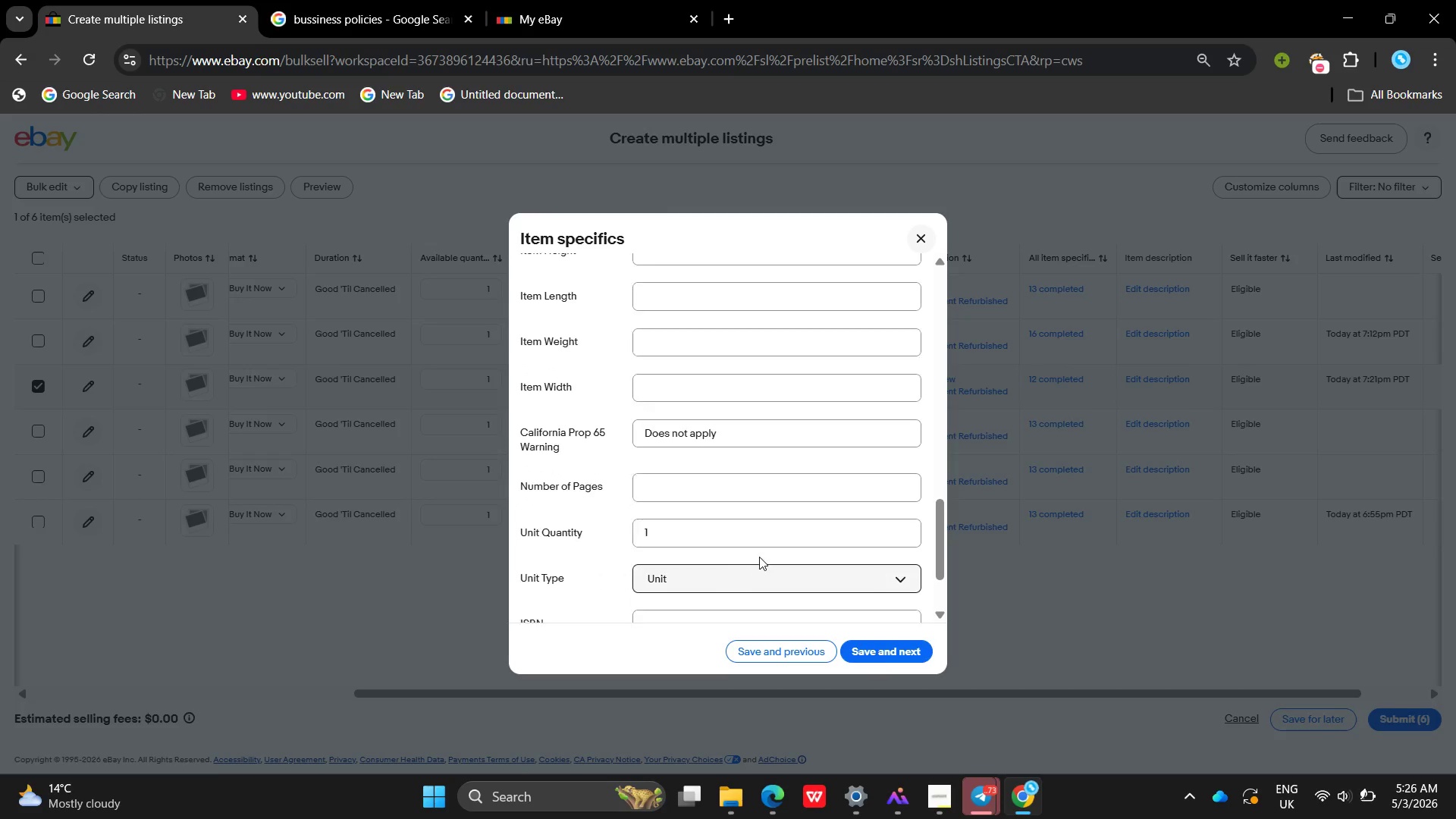 
left_click([595, 570])
 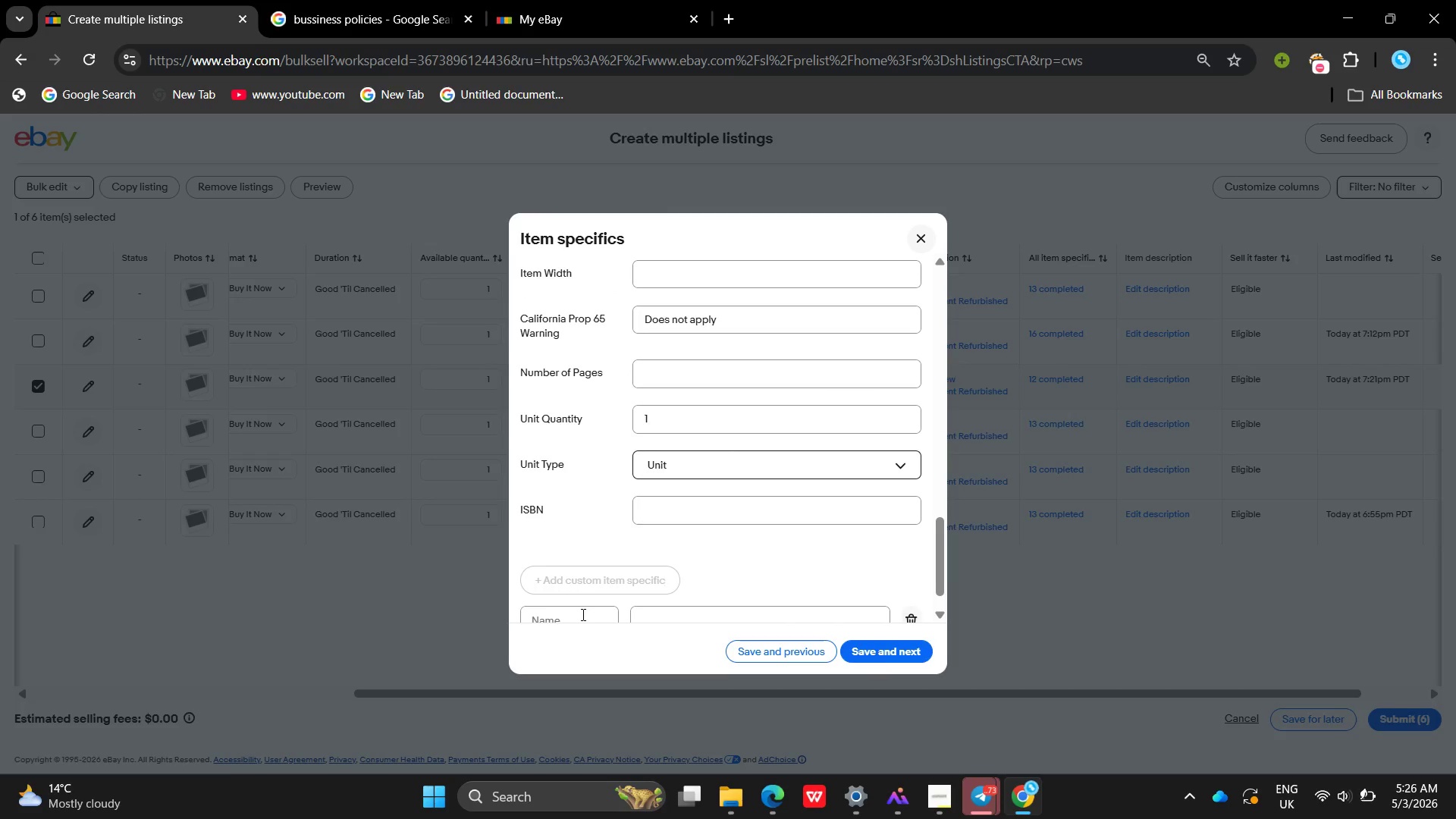 
left_click([582, 614])
 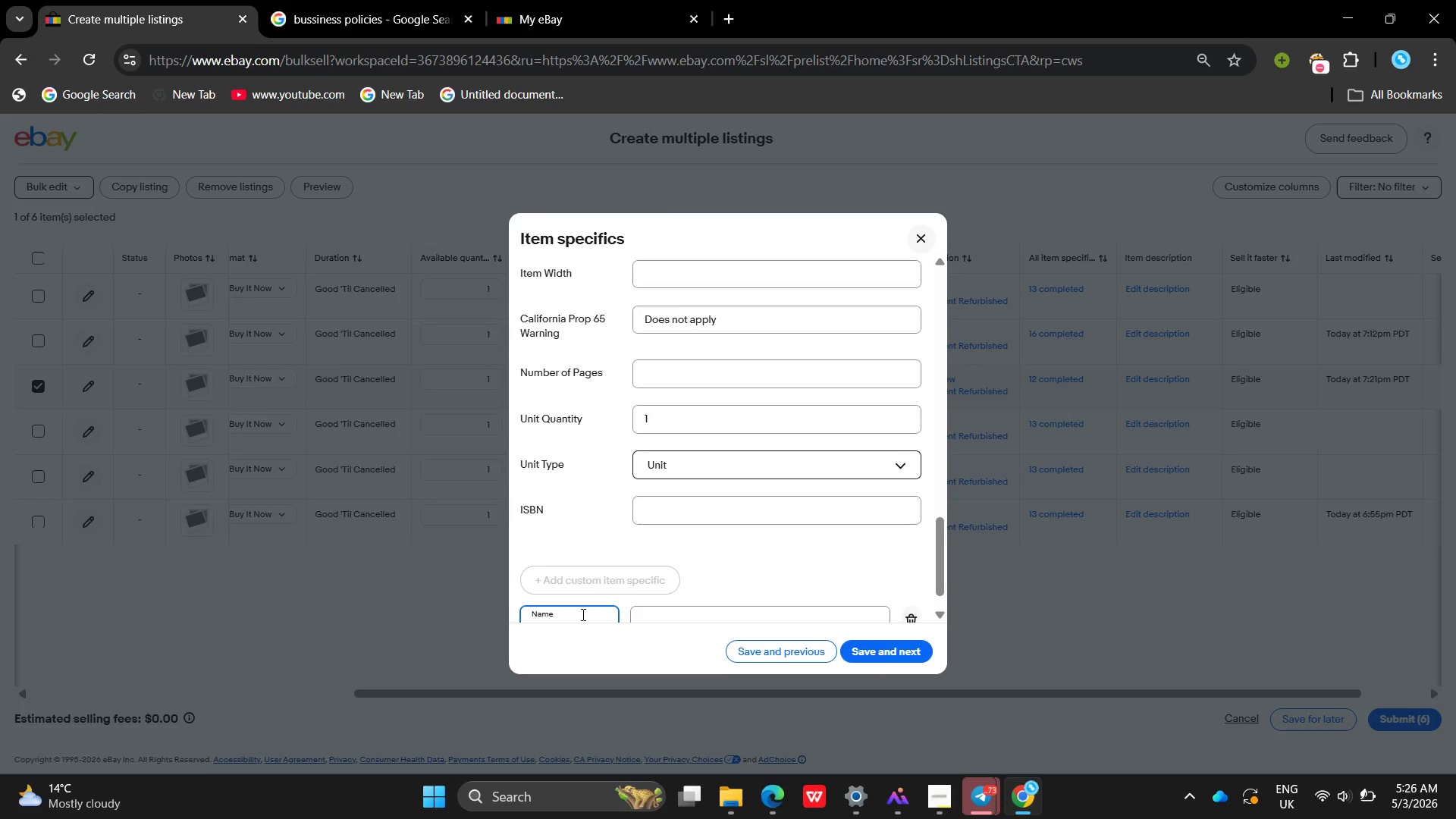 
key(C)
 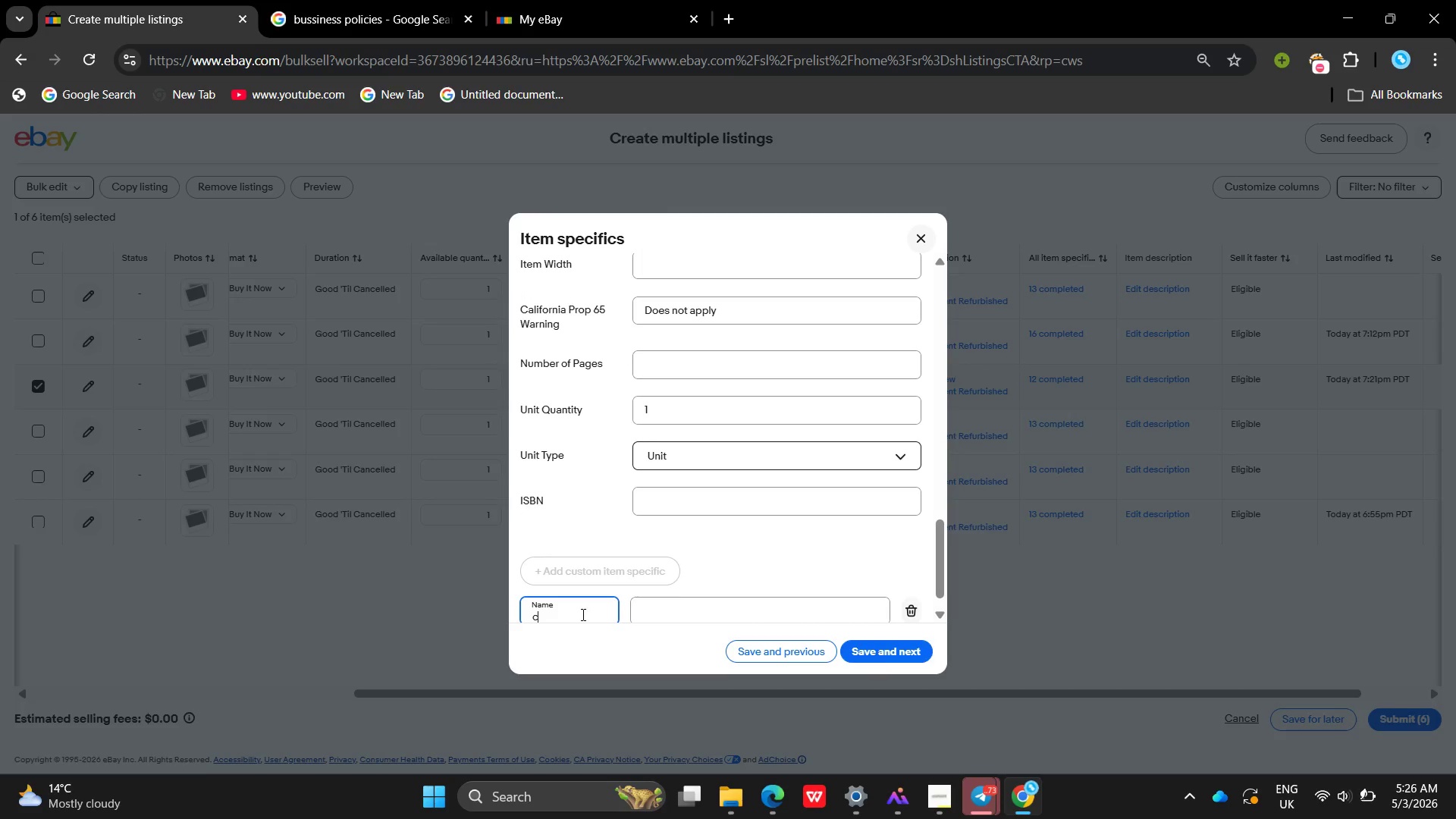 
key(Control+ControlLeft)
 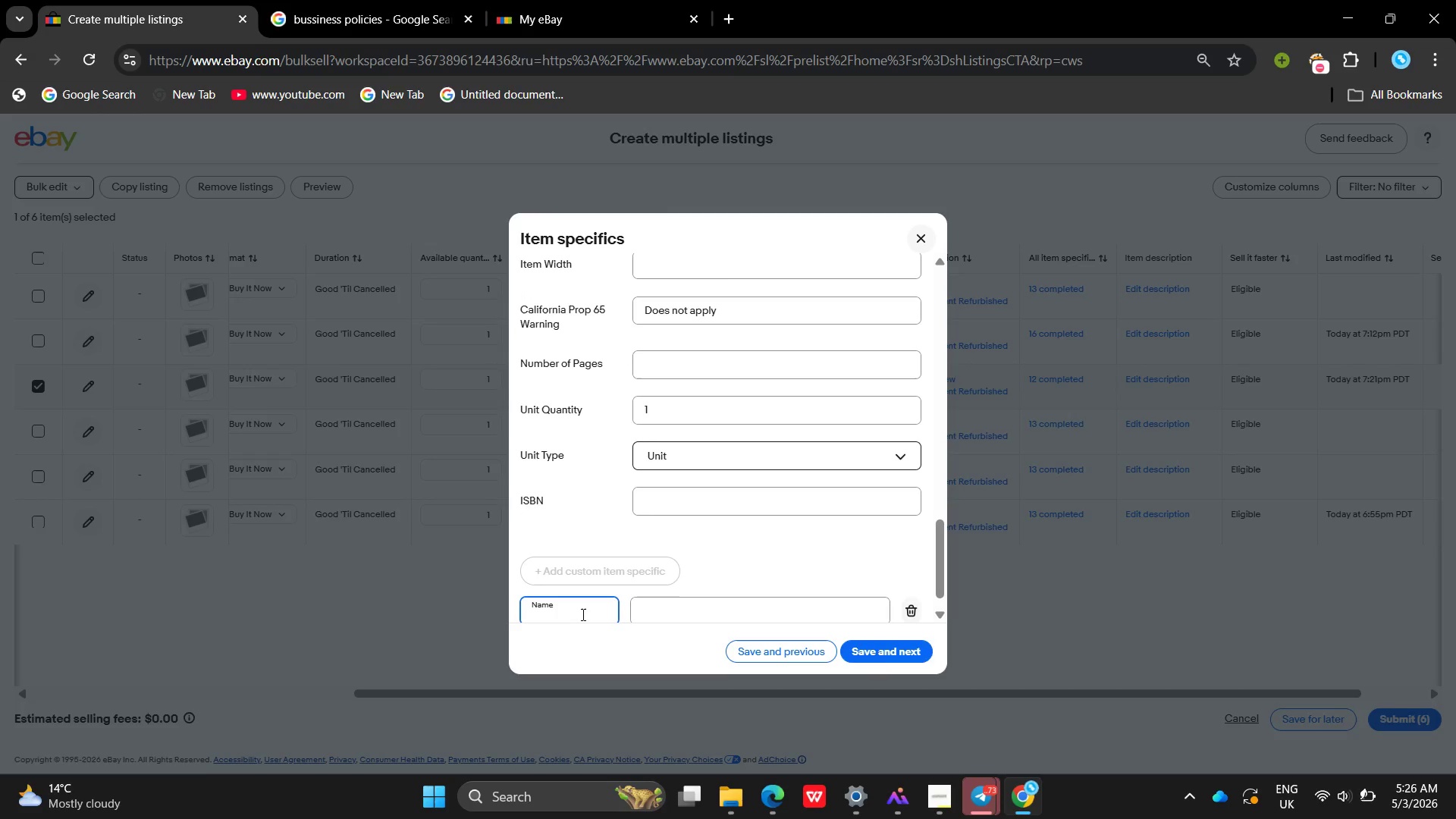 
key(Backspace)
type(Country o)
key(Backspace)
 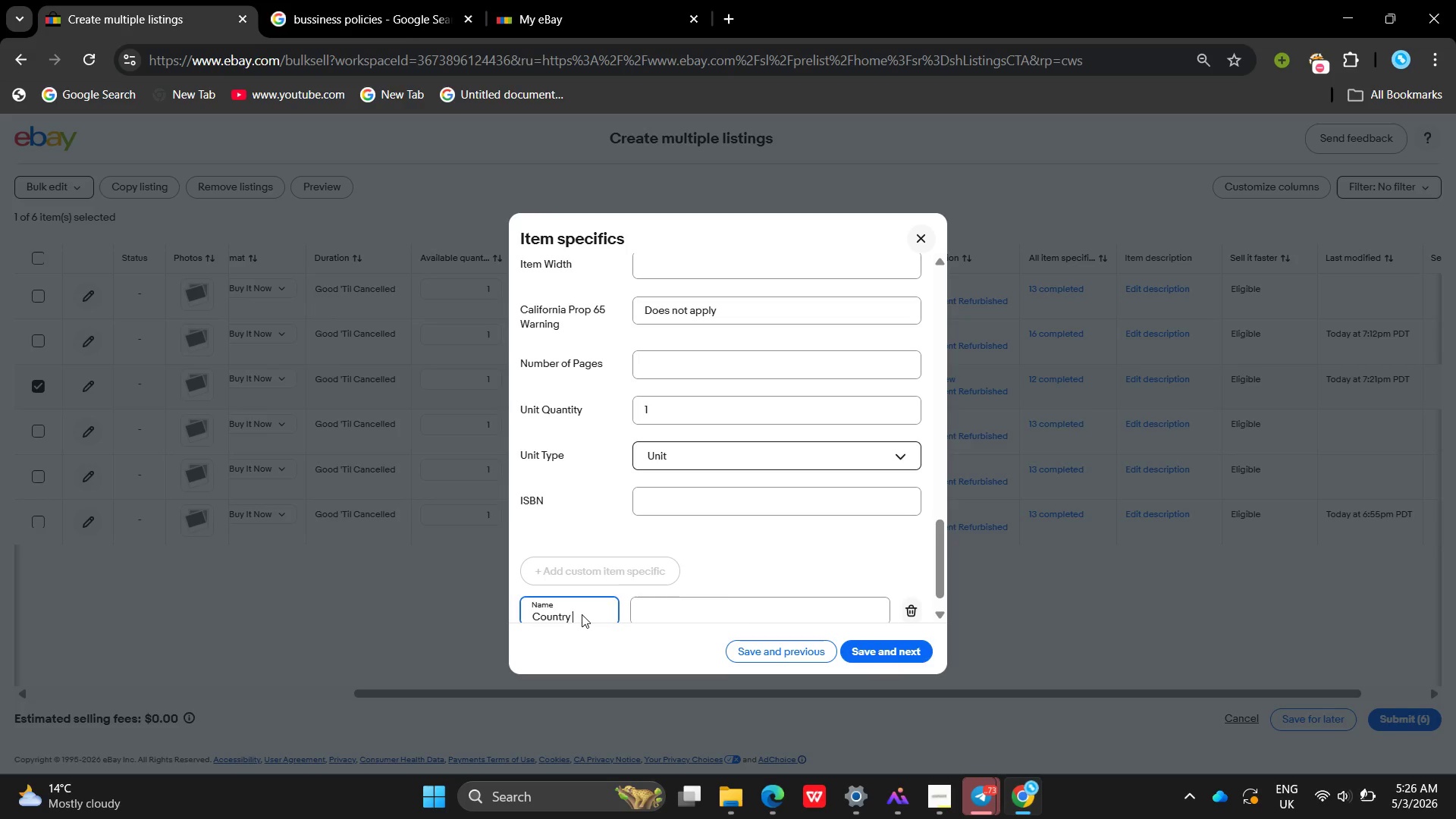 
 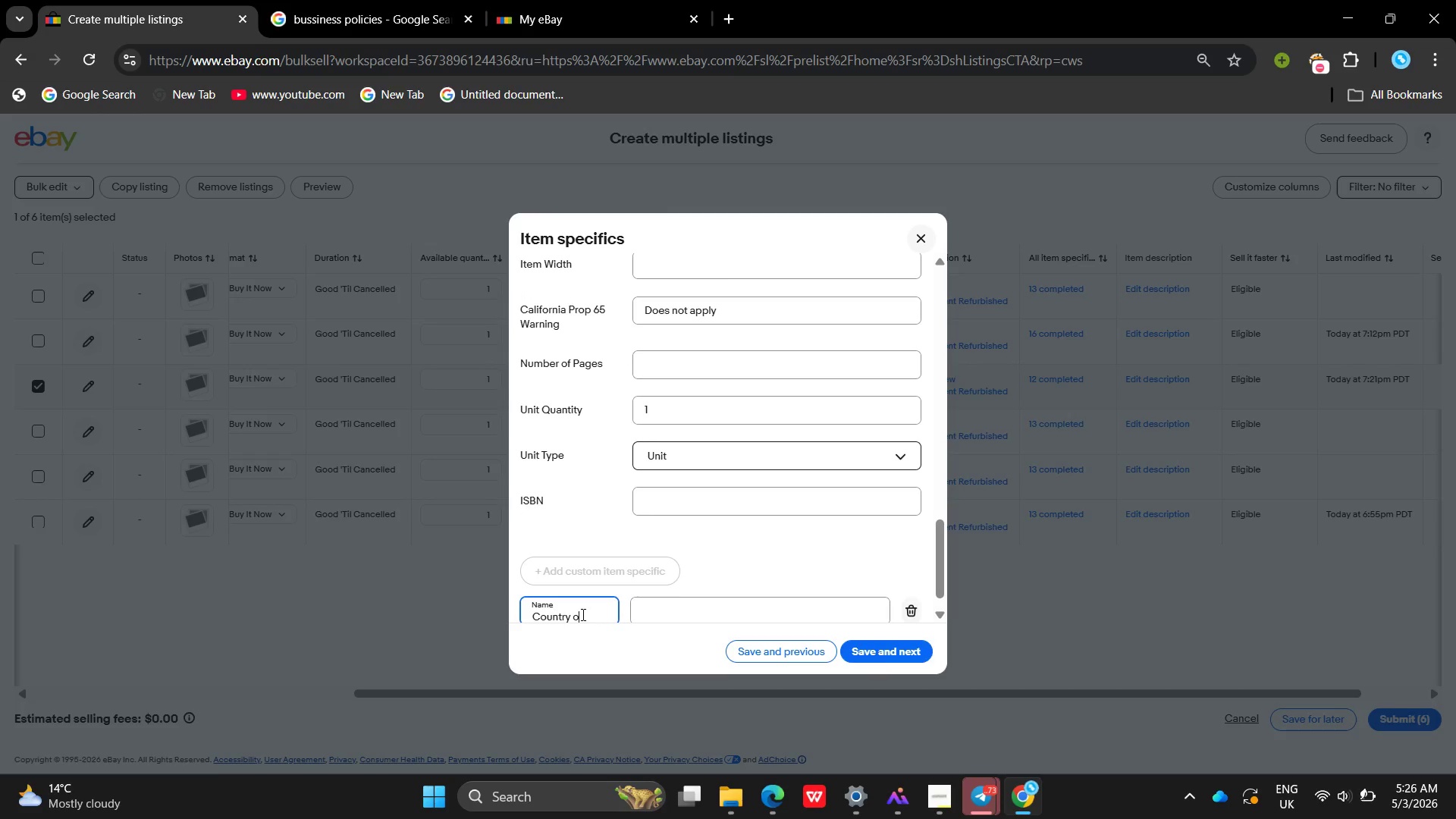 
key(Control+ControlLeft)
 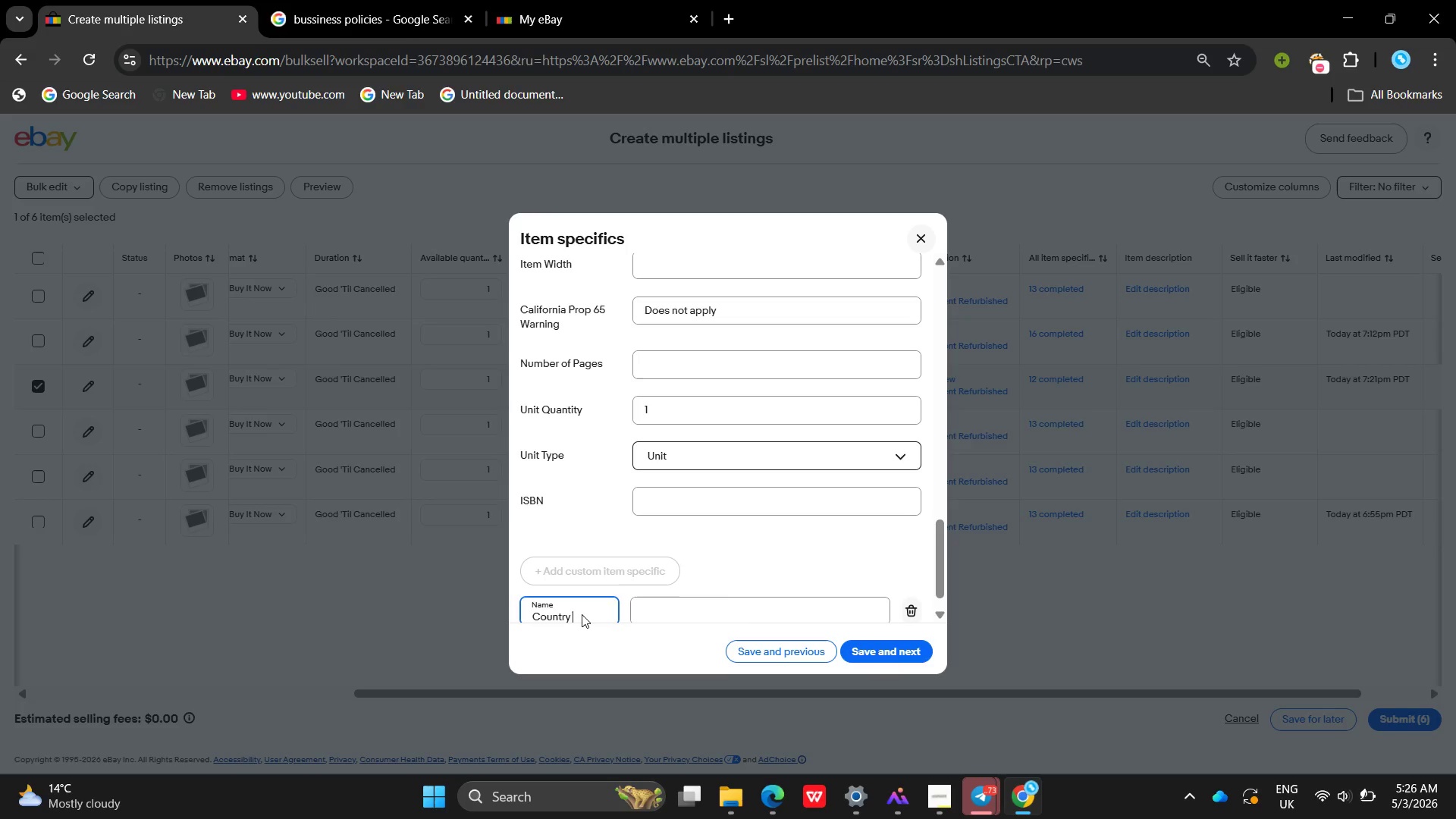 
key(Control+ControlLeft)
 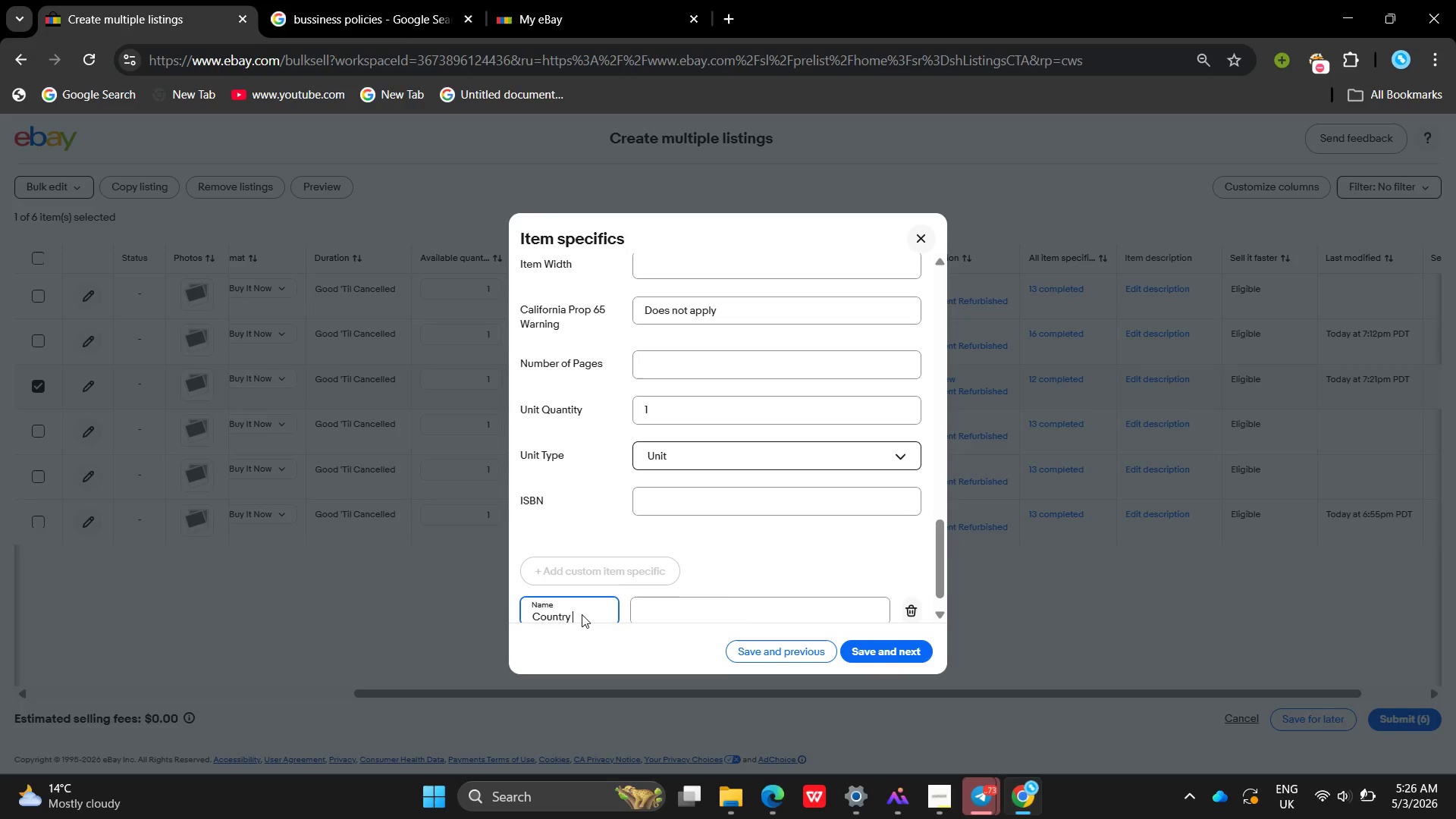 
key(Control+O)
 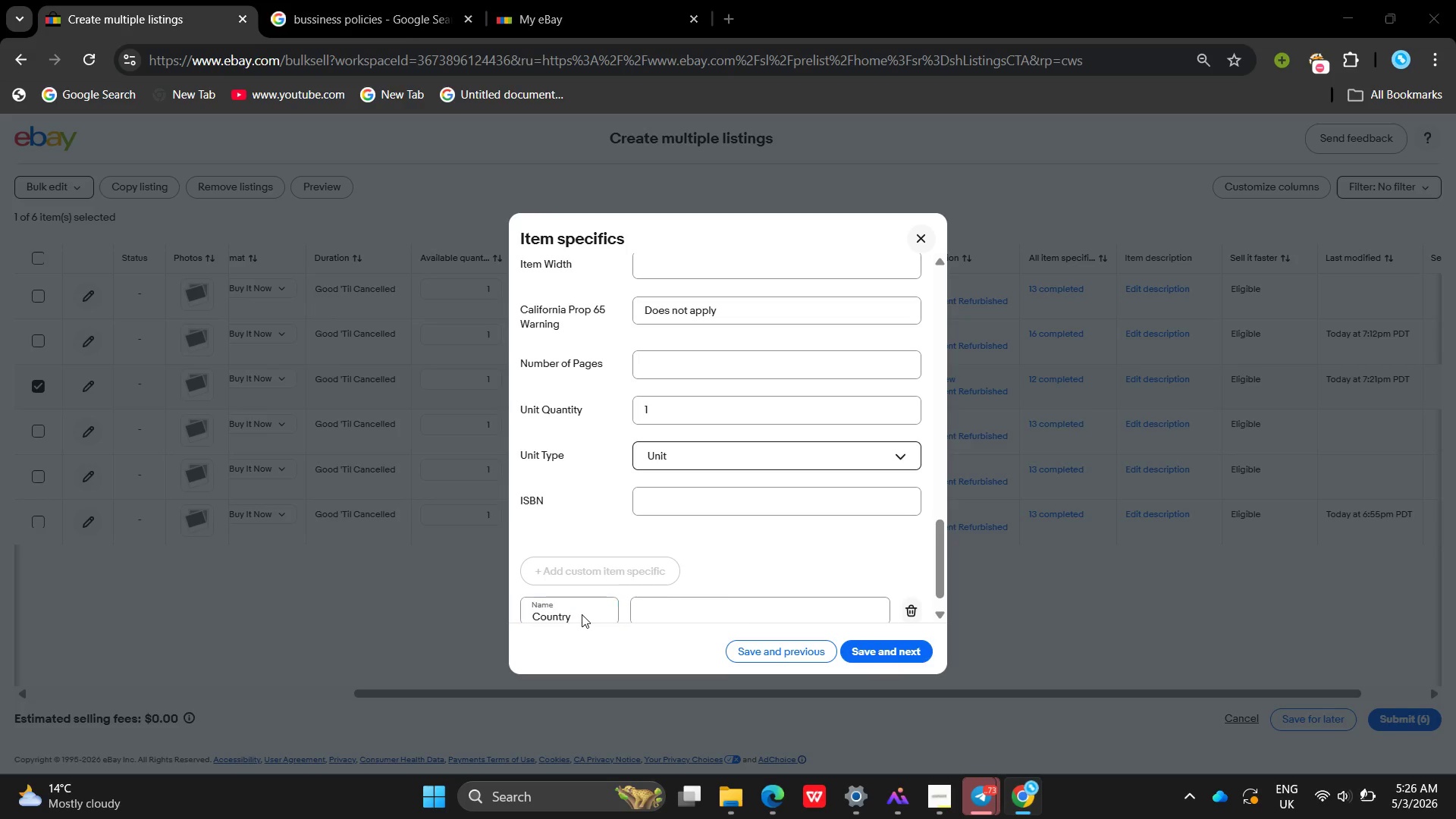 
key(Control+ControlLeft)
 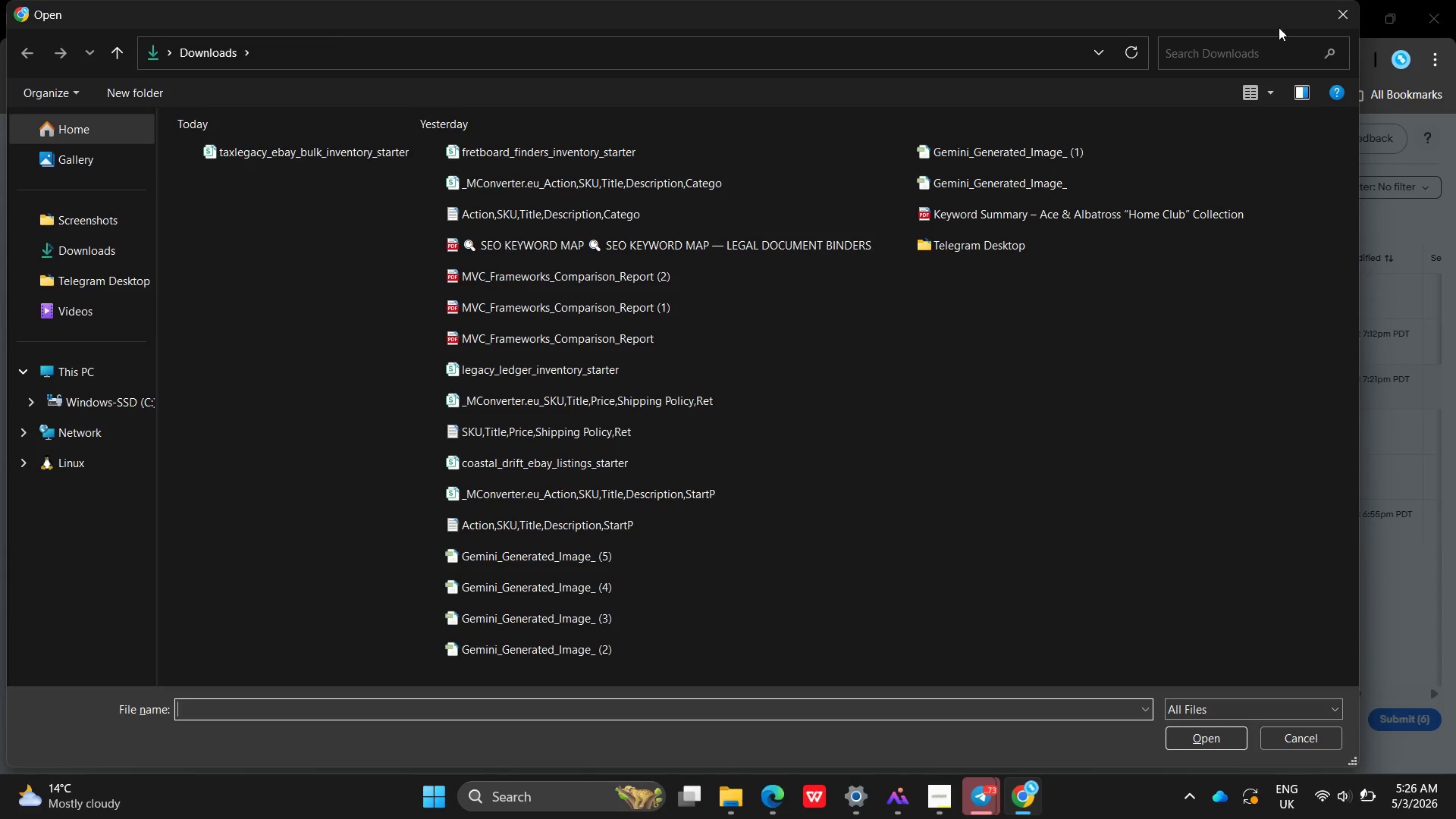 
left_click([1338, 9])
 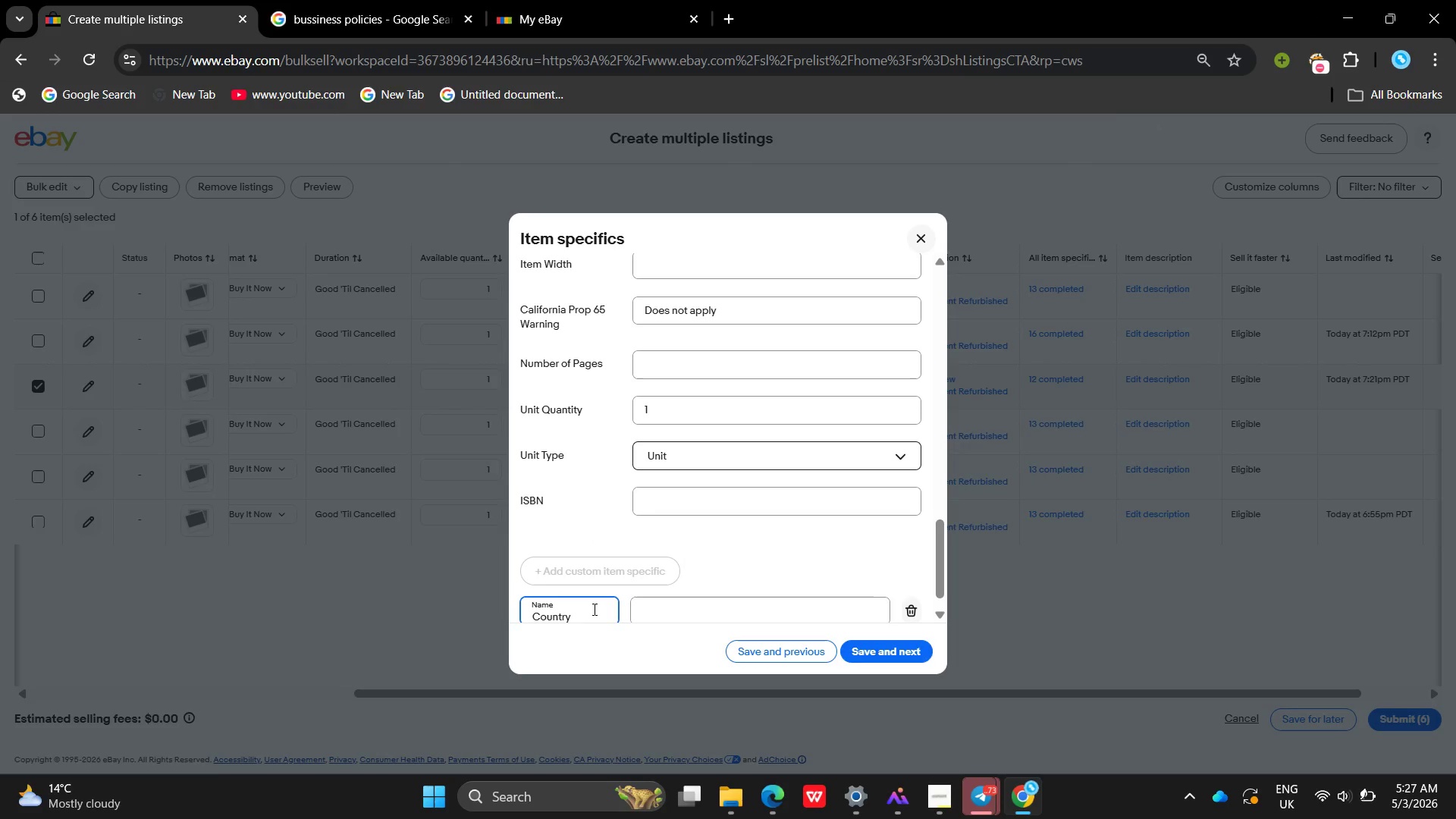 
left_click([593, 609])
 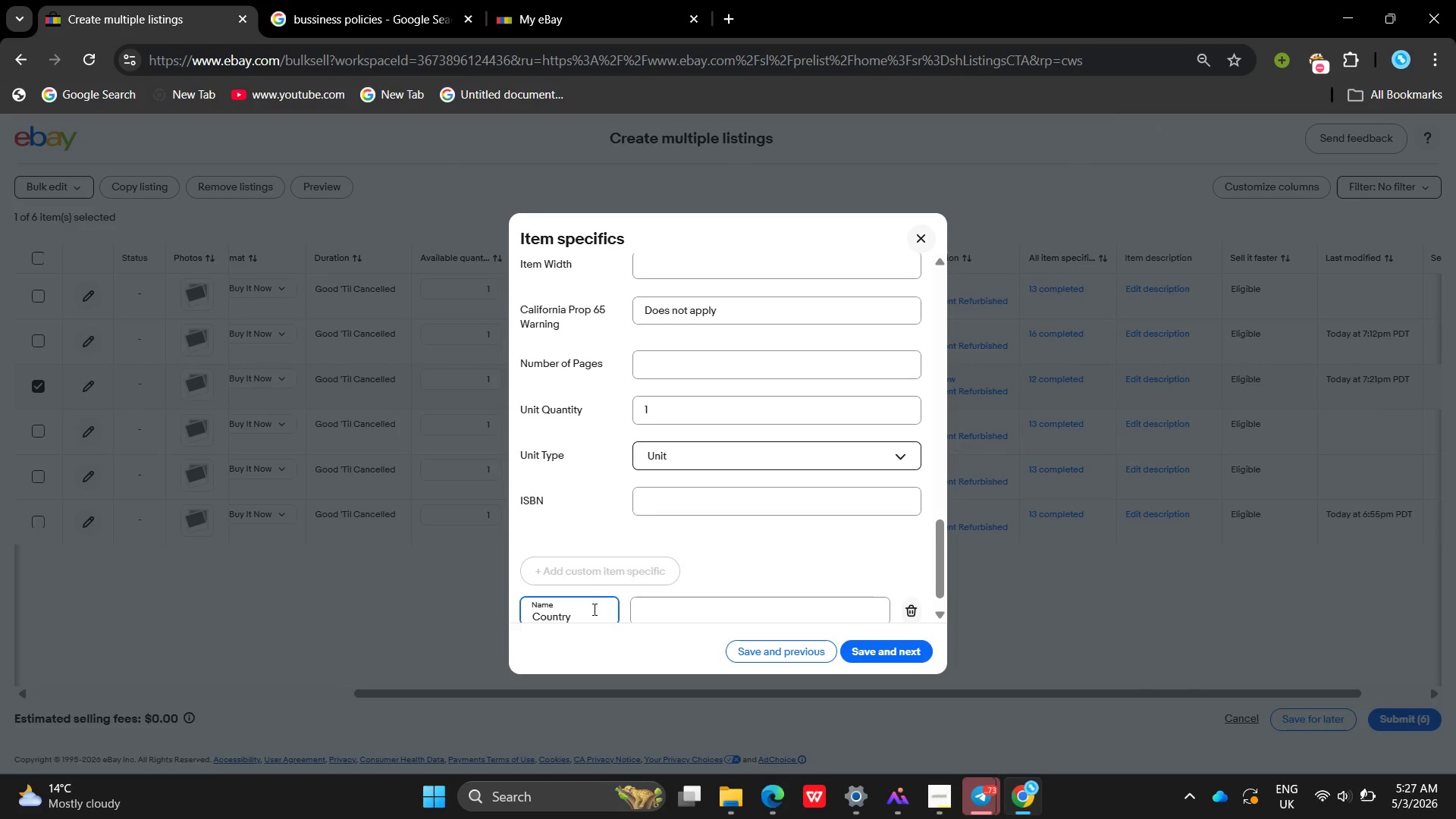 
type(P)
key(Backspace)
type(Origin )
 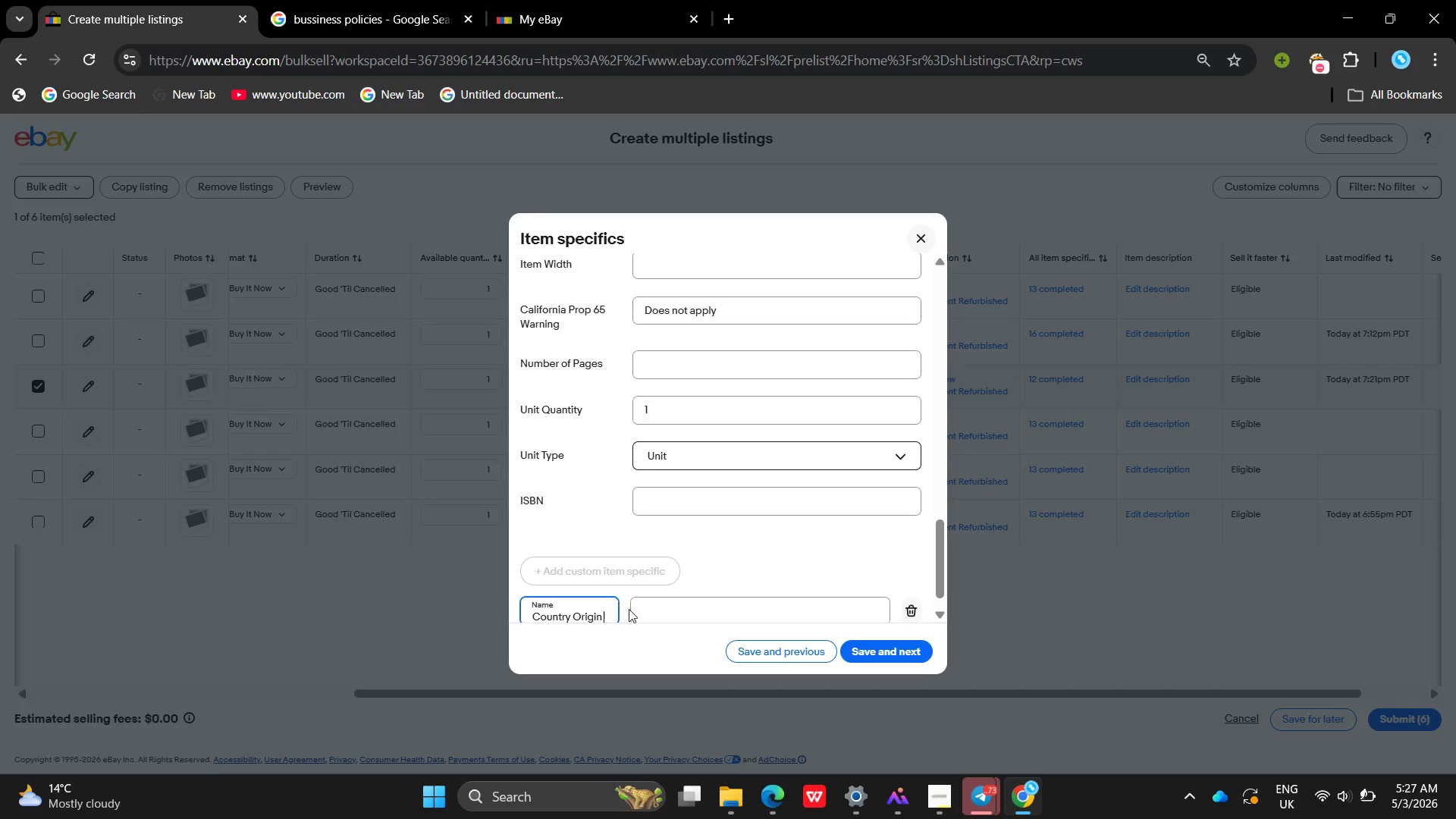 
left_click([654, 611])
 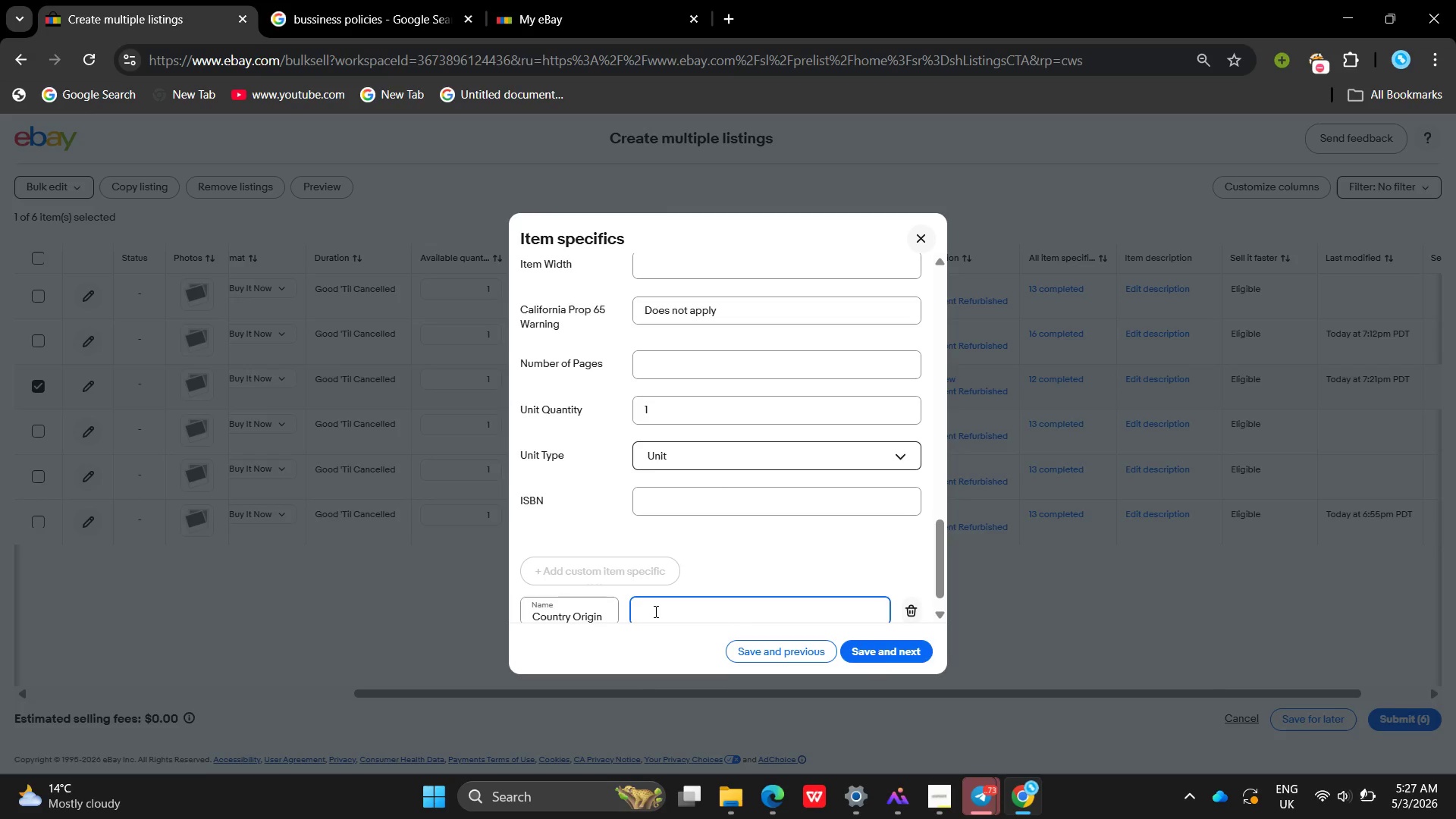 
type(United States)
 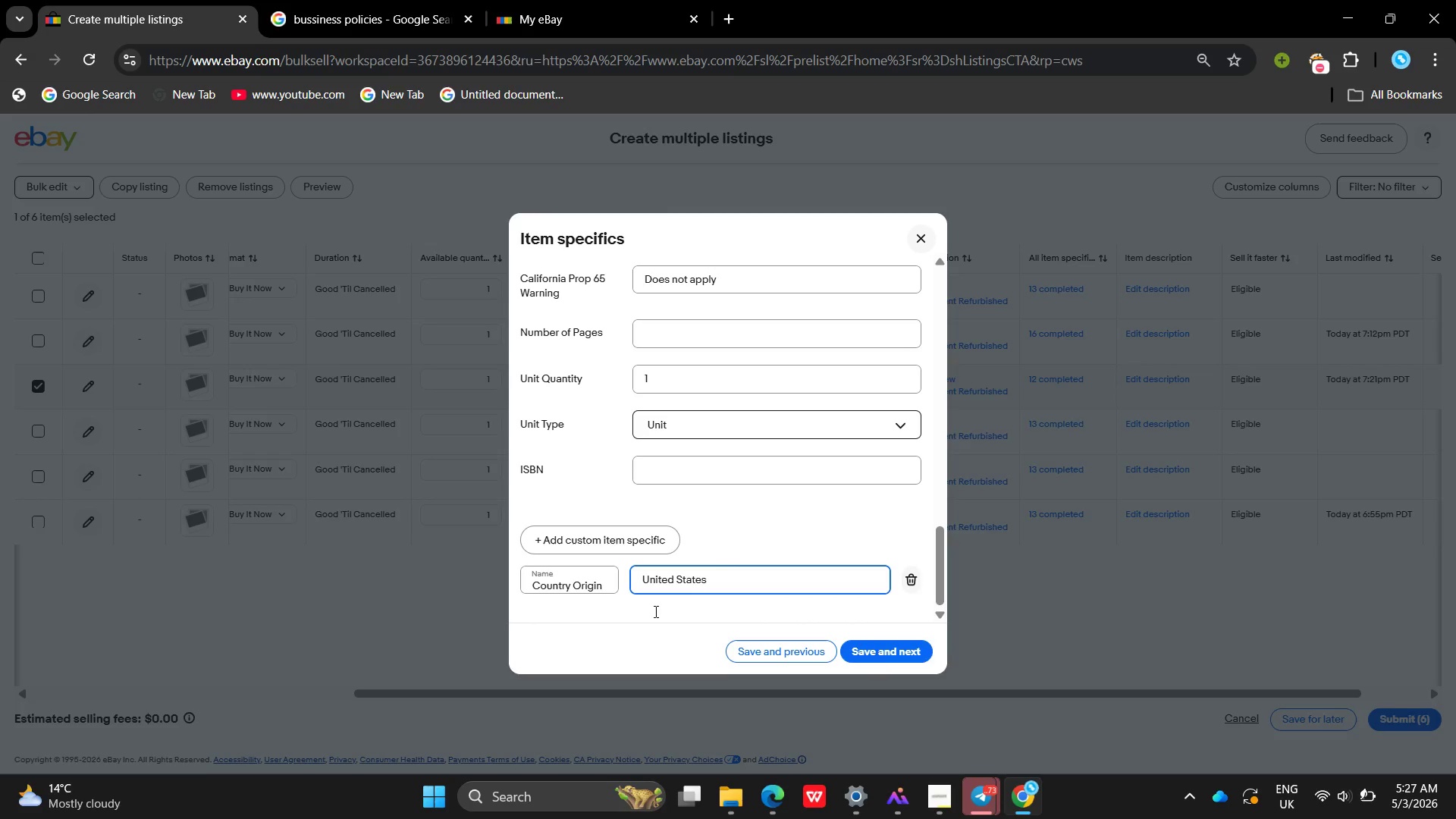 
left_click([899, 650])
 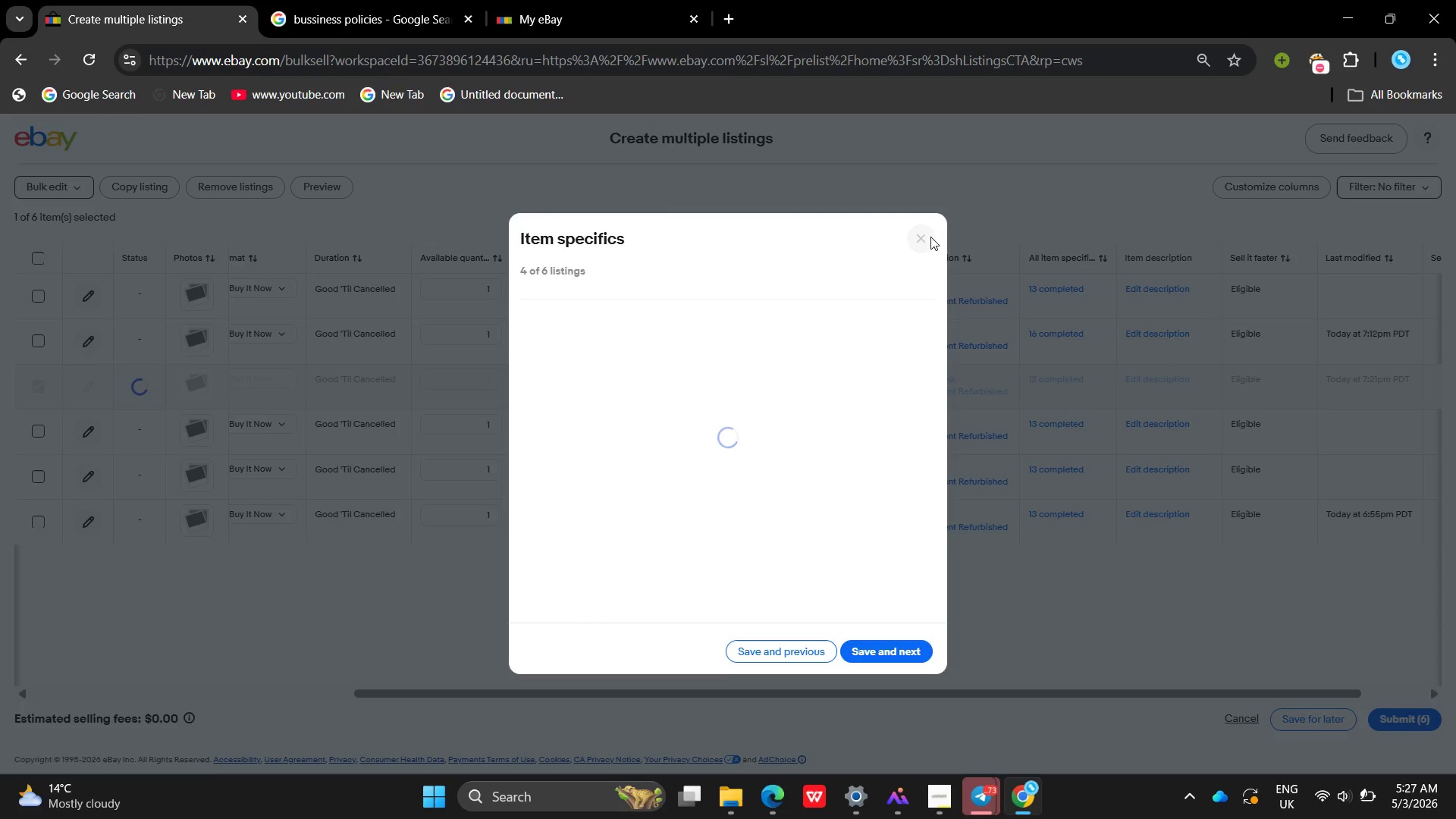 
left_click([930, 237])
 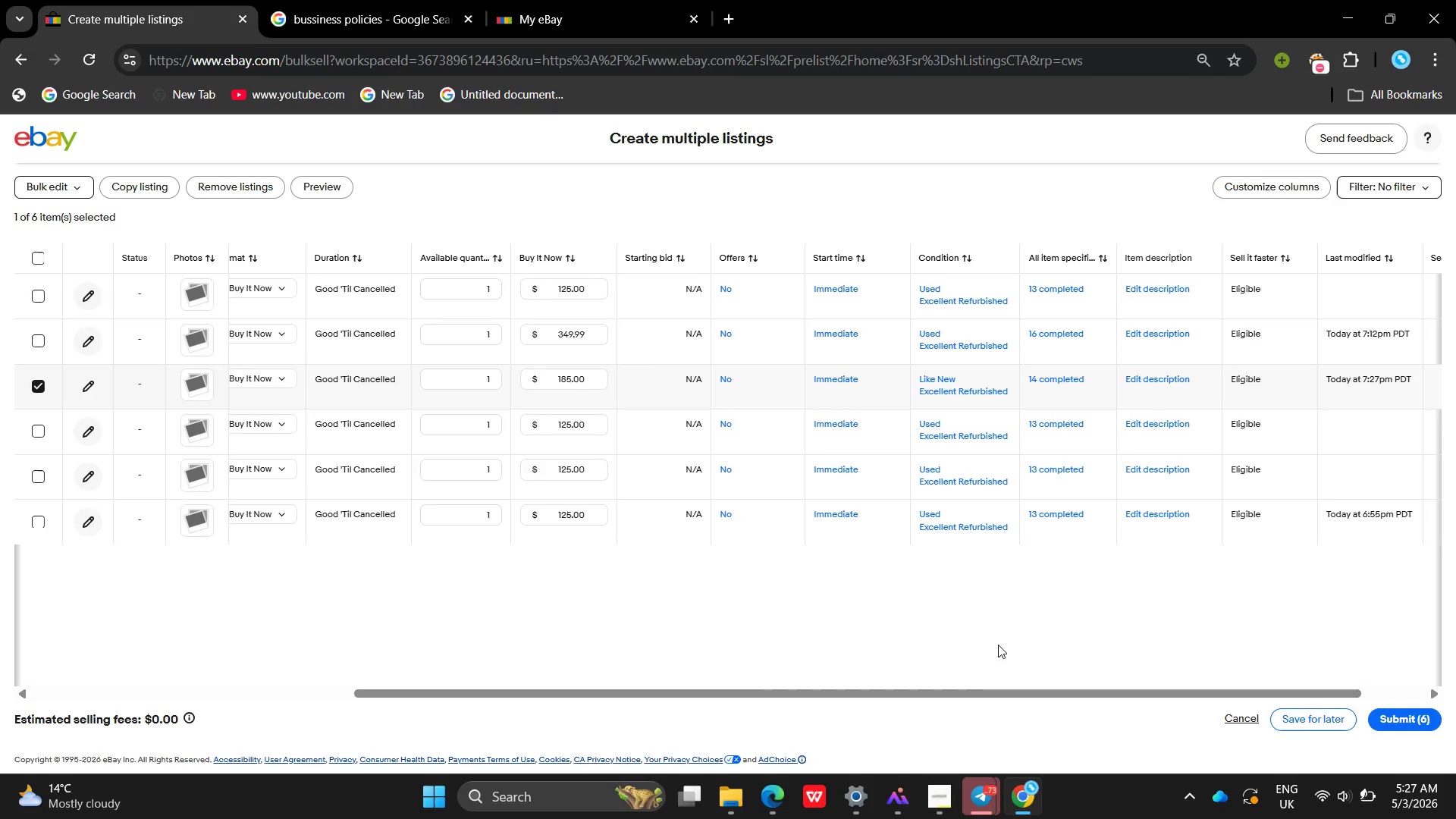 
left_click([914, 811])
 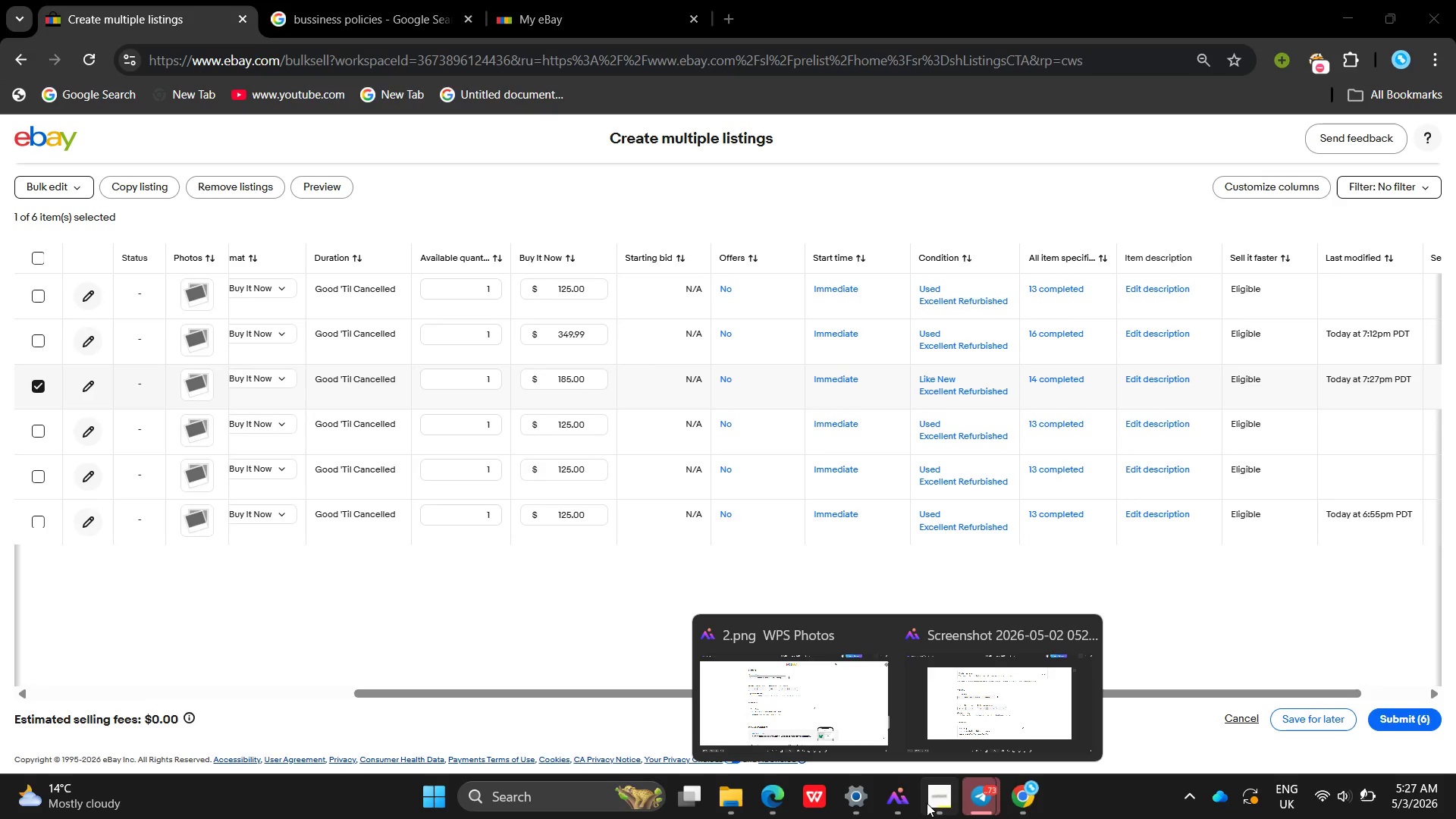 
left_click([927, 803])